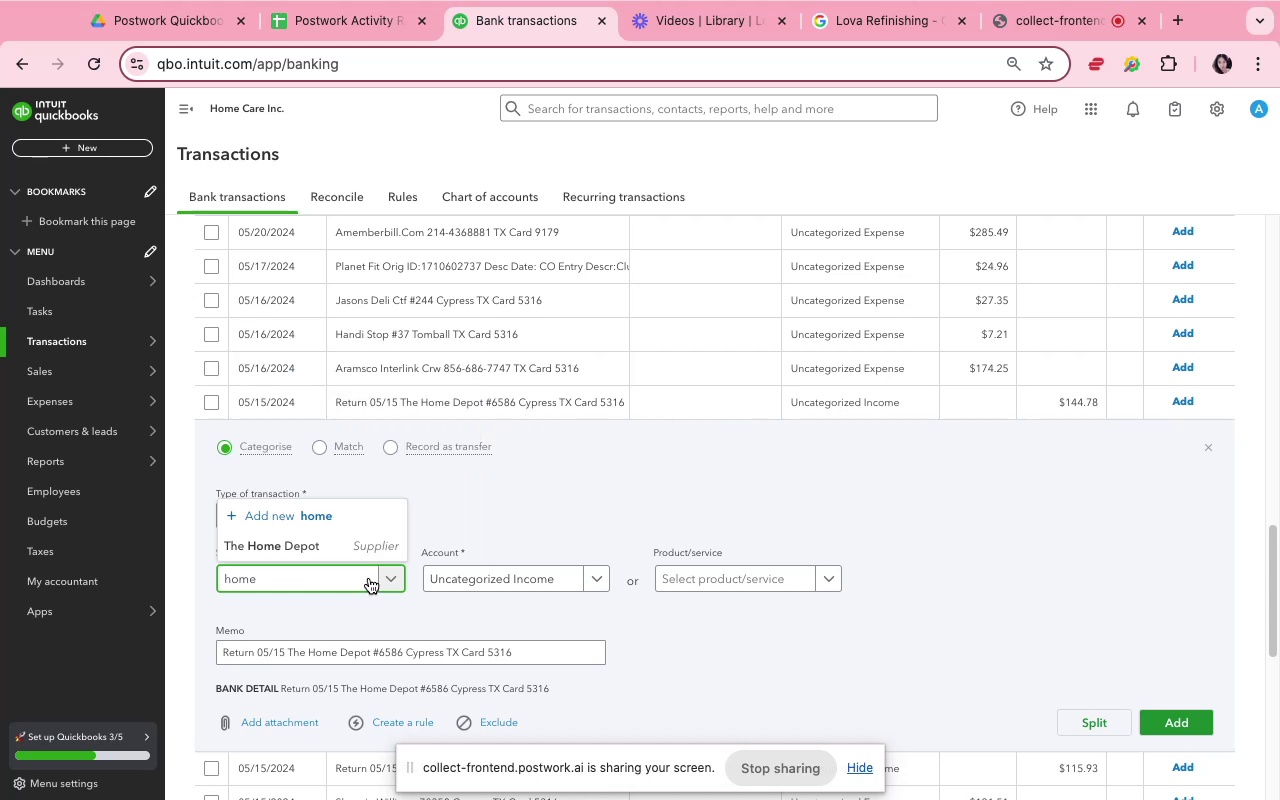 
left_click([359, 545])
 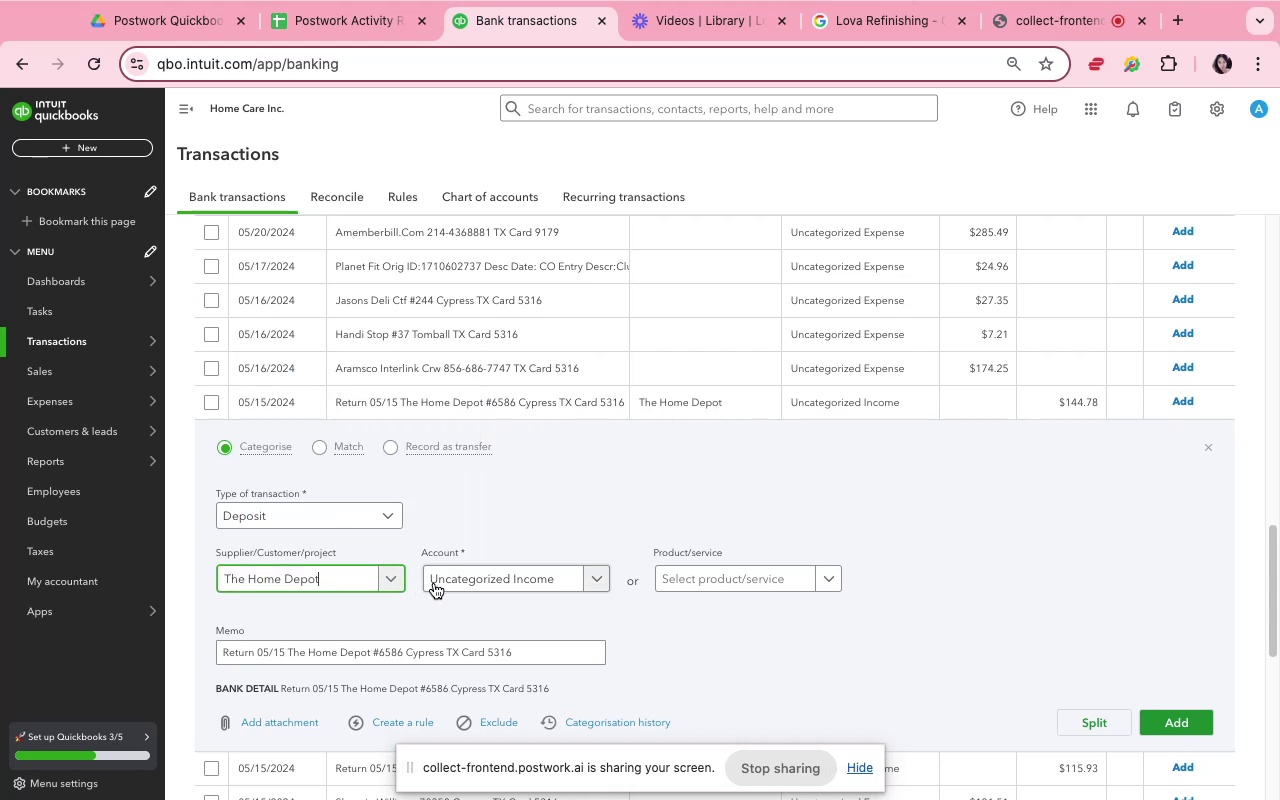 
left_click([457, 583])
 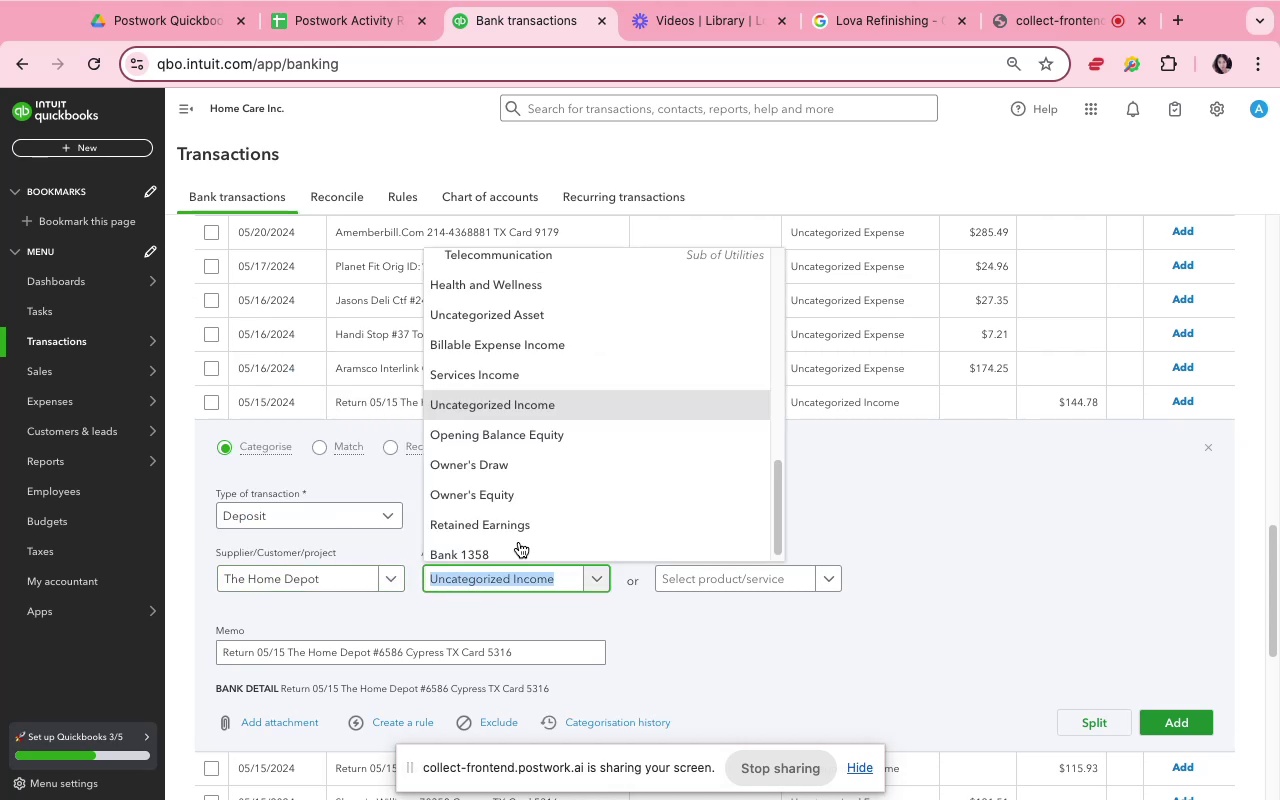 
scroll: coordinate [562, 528], scroll_direction: up, amount: 2.0
 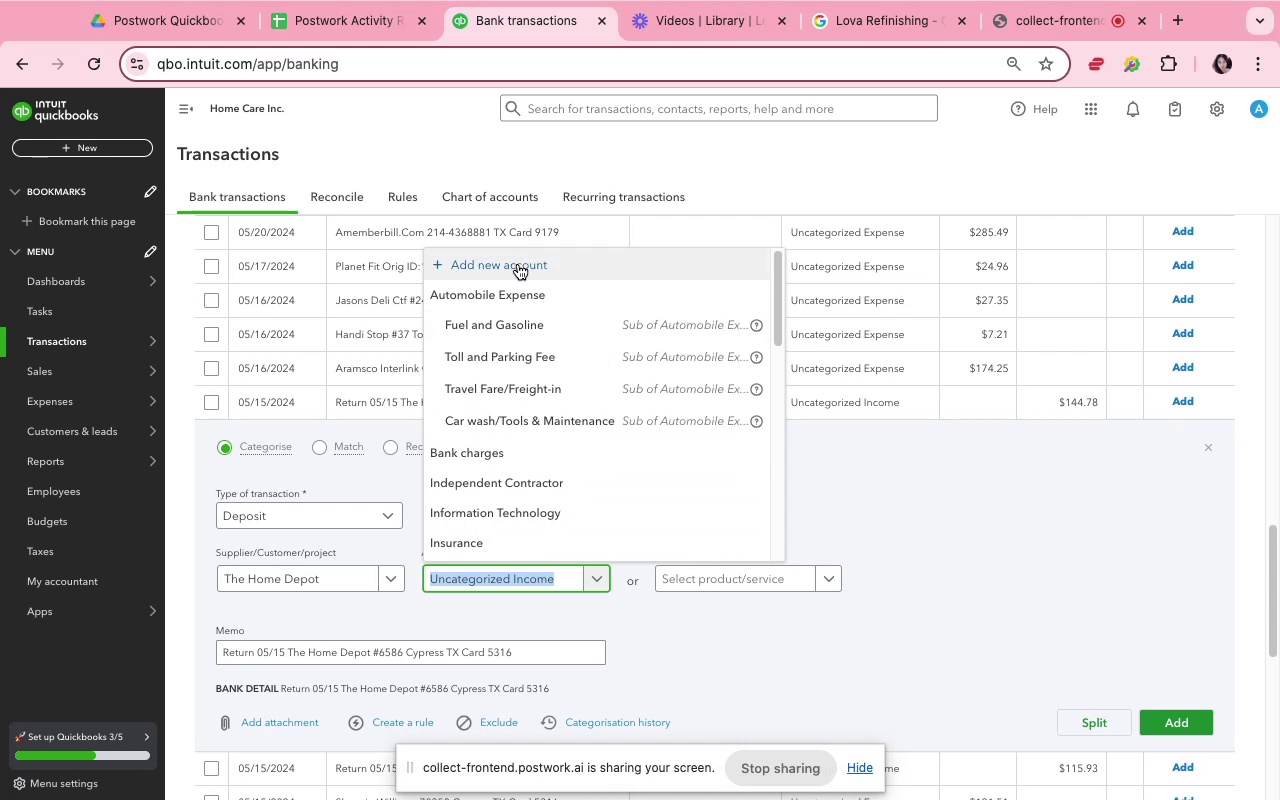 
left_click([520, 271])
 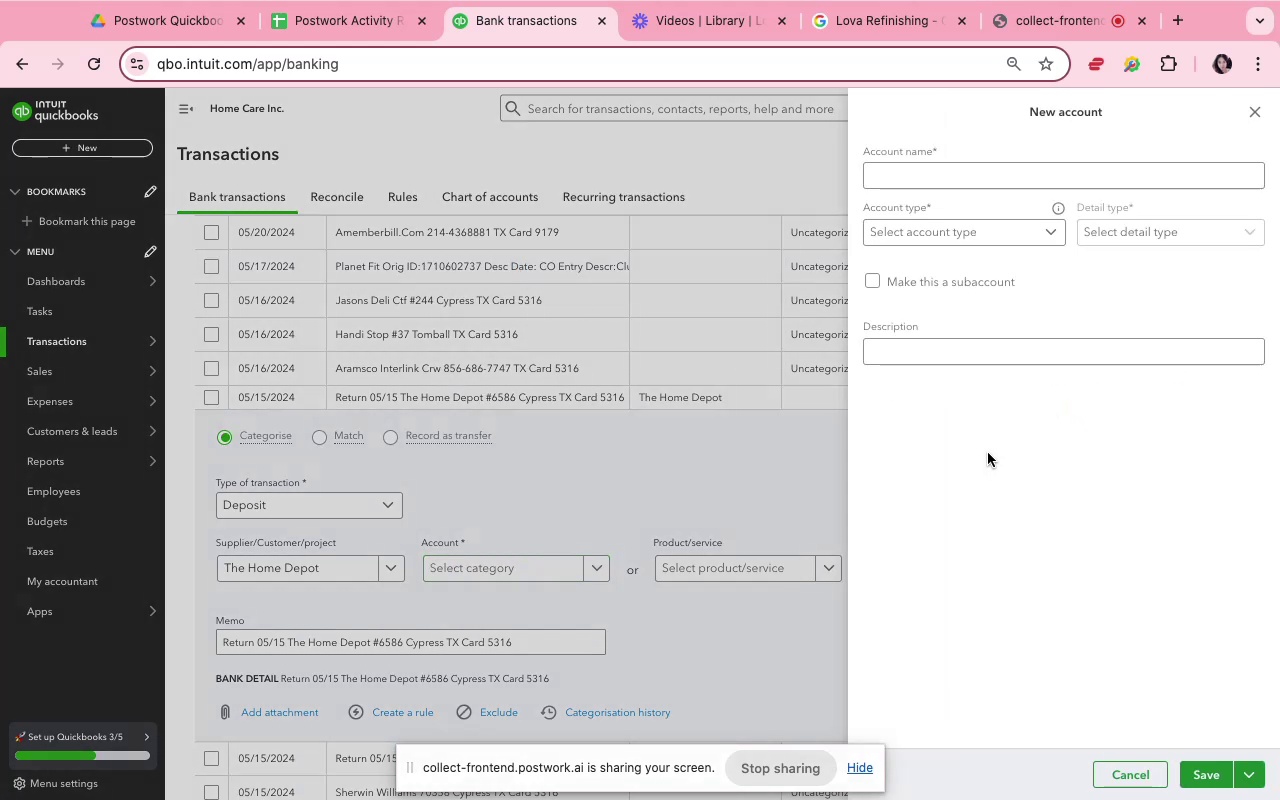 
left_click([882, 178])
 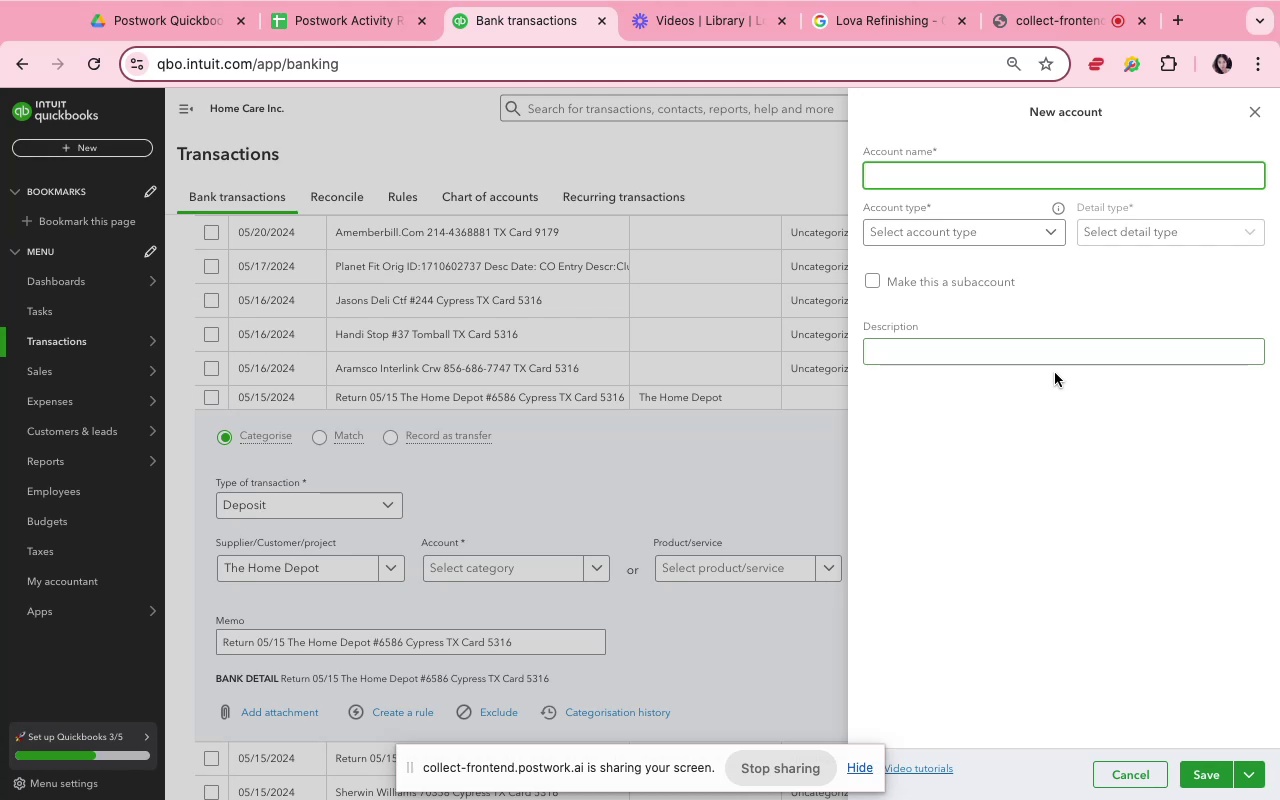 
type(Refund)
 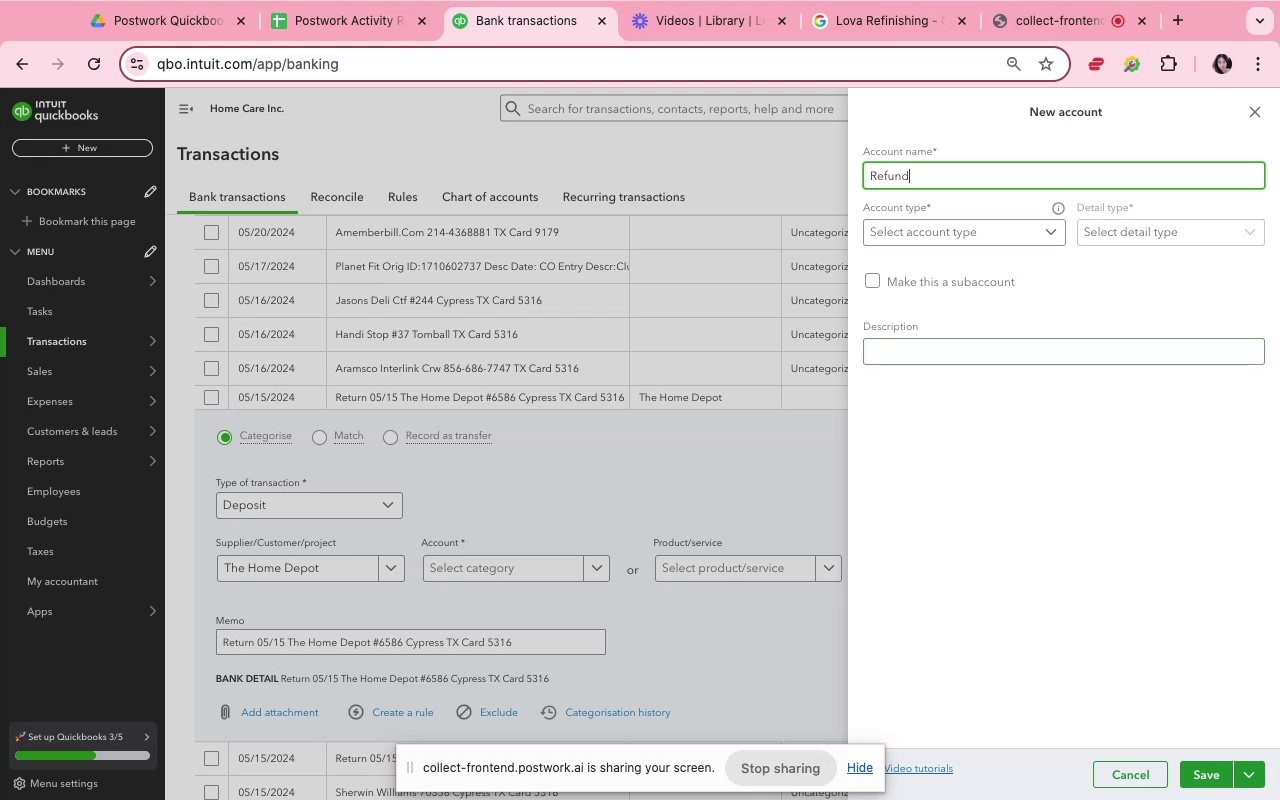 
wait(5.64)
 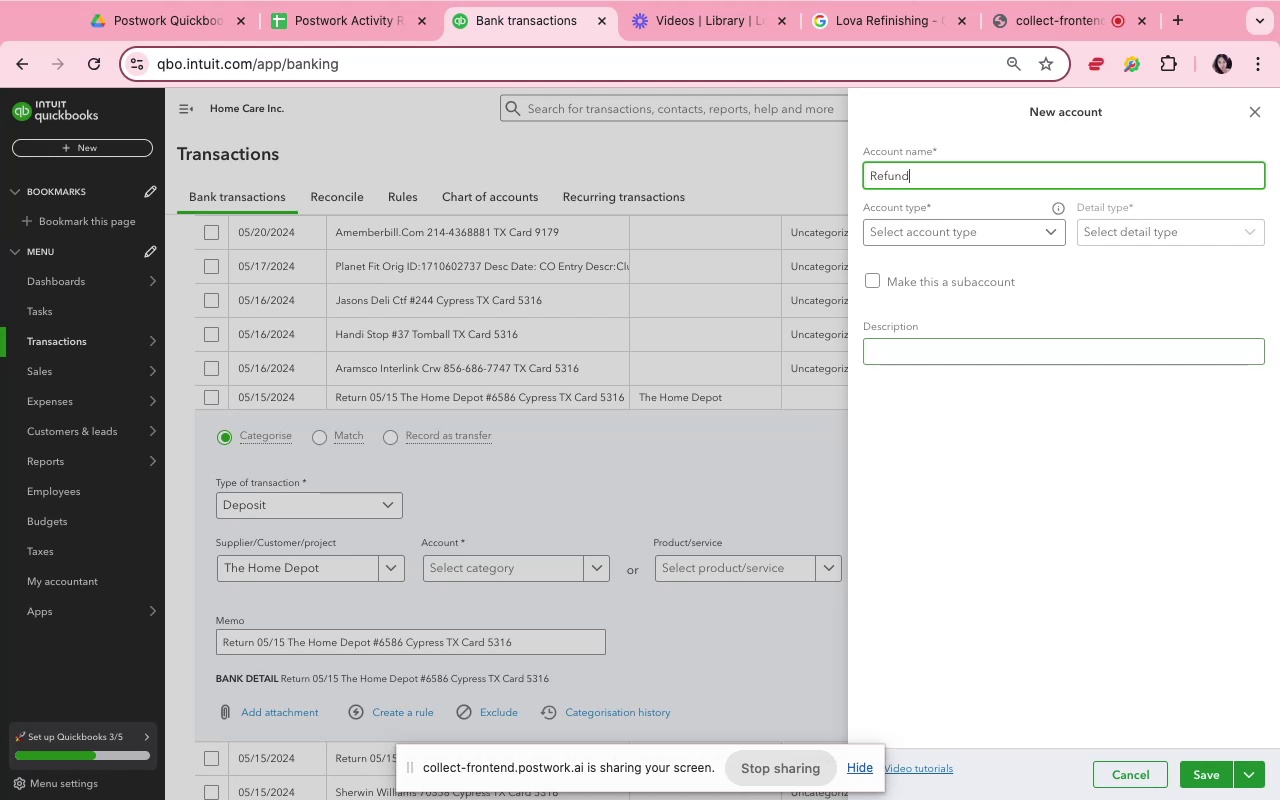 
type( and S)
key(Backspace)
type(Discounts)
 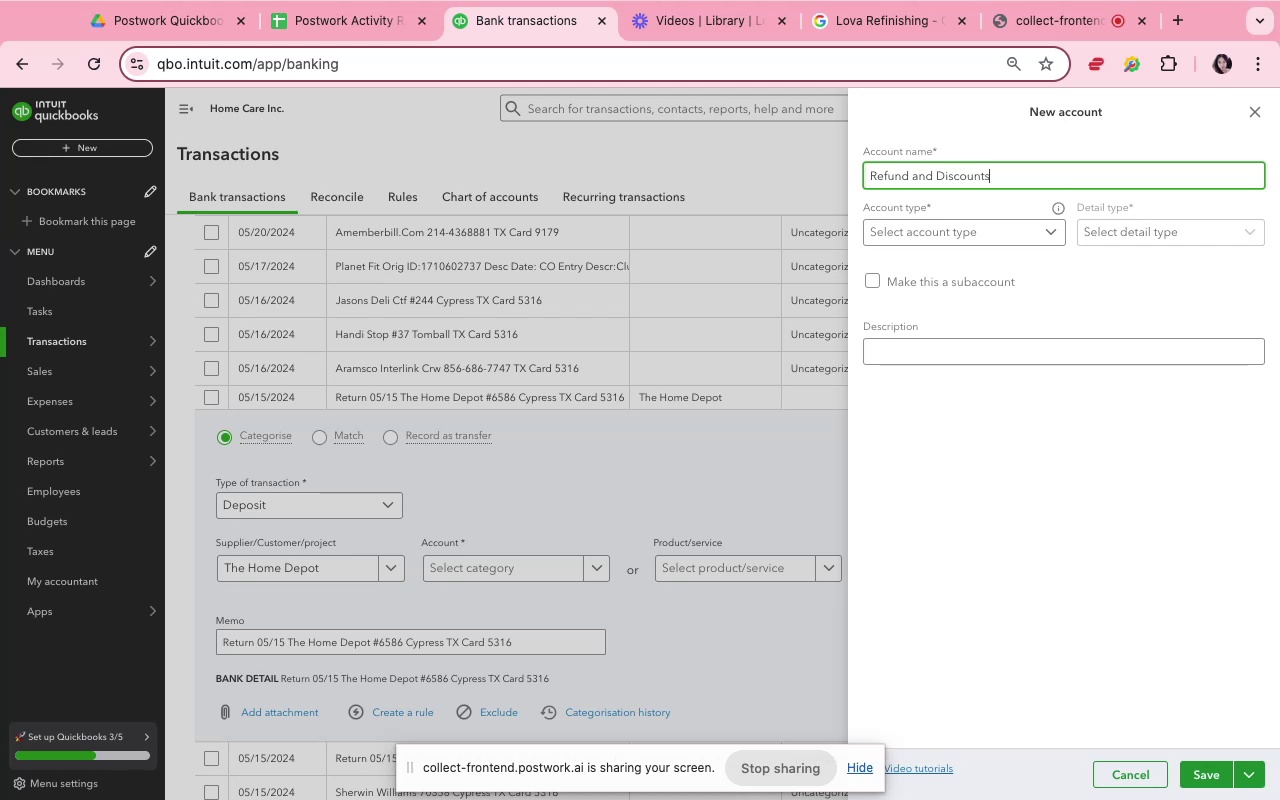 
left_click([937, 232])
 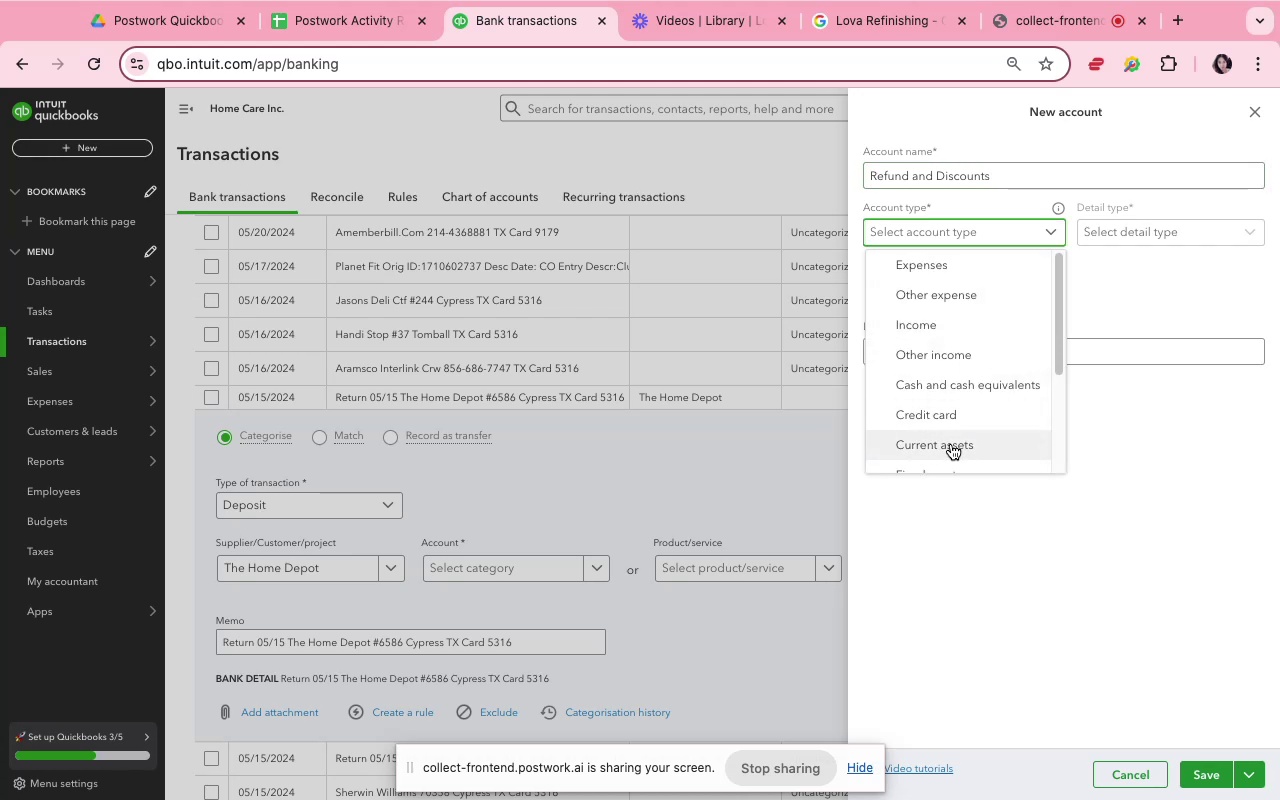 
wait(5.26)
 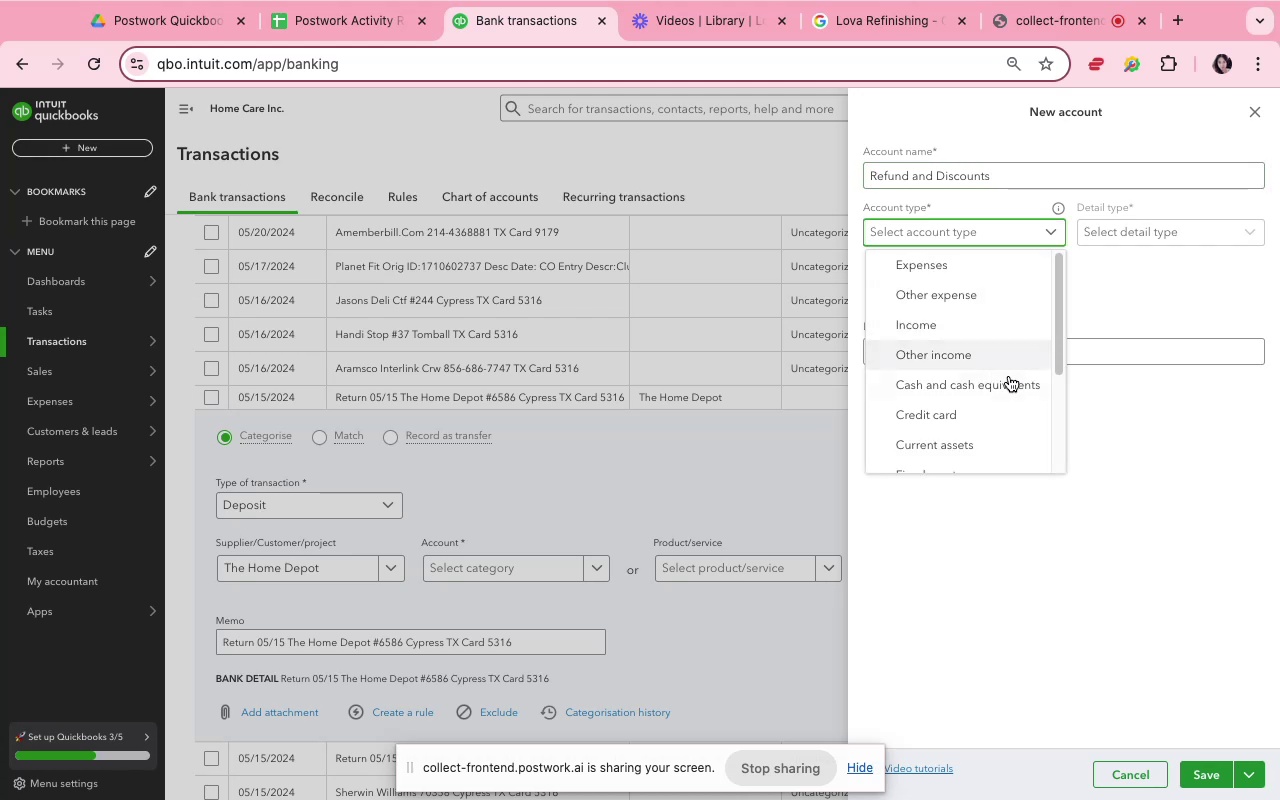 
scroll: coordinate [953, 390], scroll_direction: down, amount: 4.0
 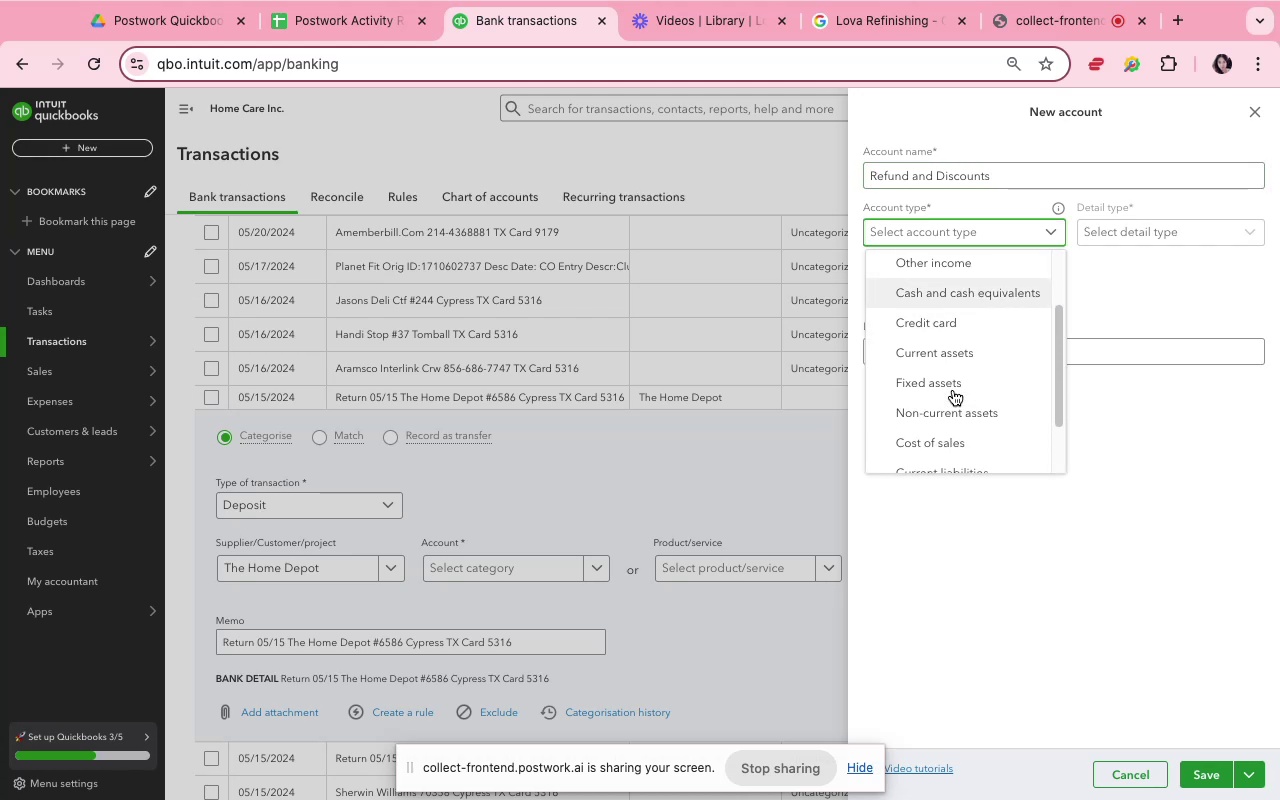 
scroll: coordinate [953, 390], scroll_direction: up, amount: 4.0
 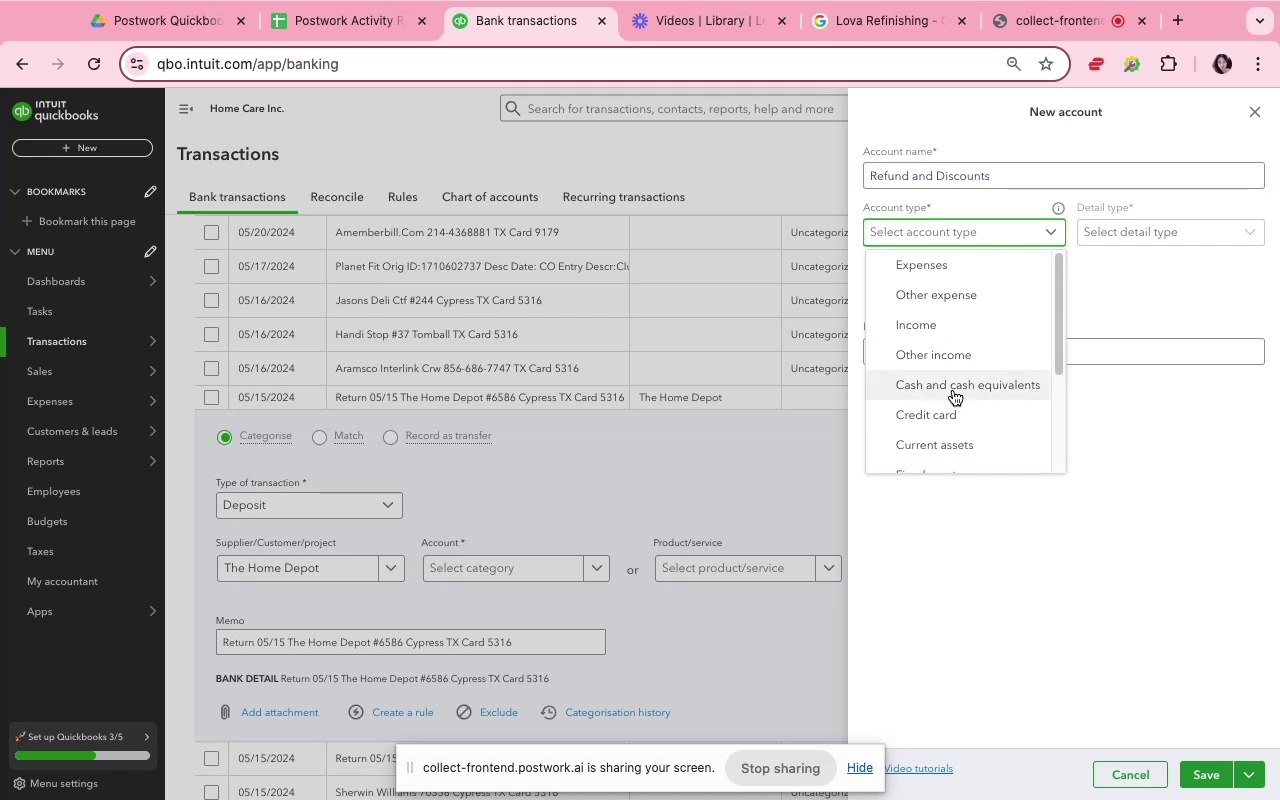 
scroll: coordinate [953, 390], scroll_direction: down, amount: 7.0
 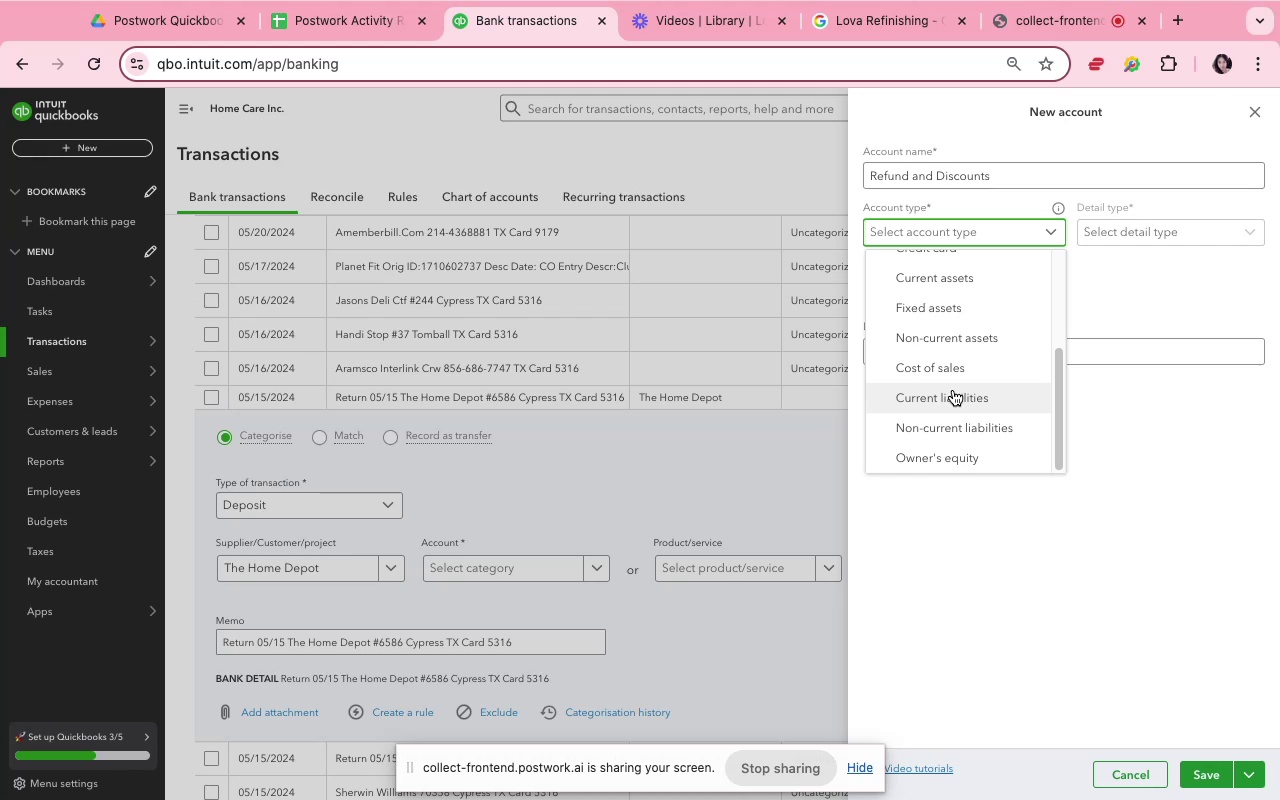 
scroll: coordinate [953, 390], scroll_direction: up, amount: 3.0
 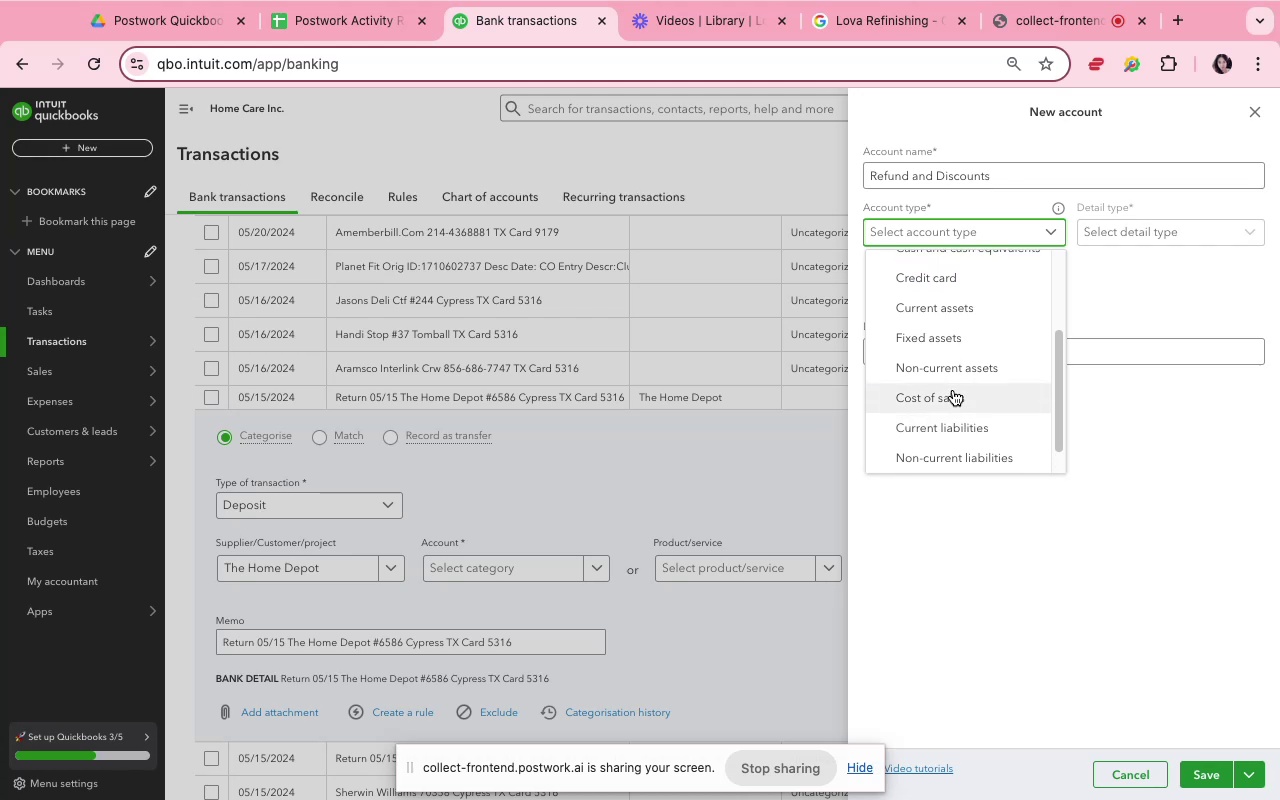 
left_click([953, 390])
 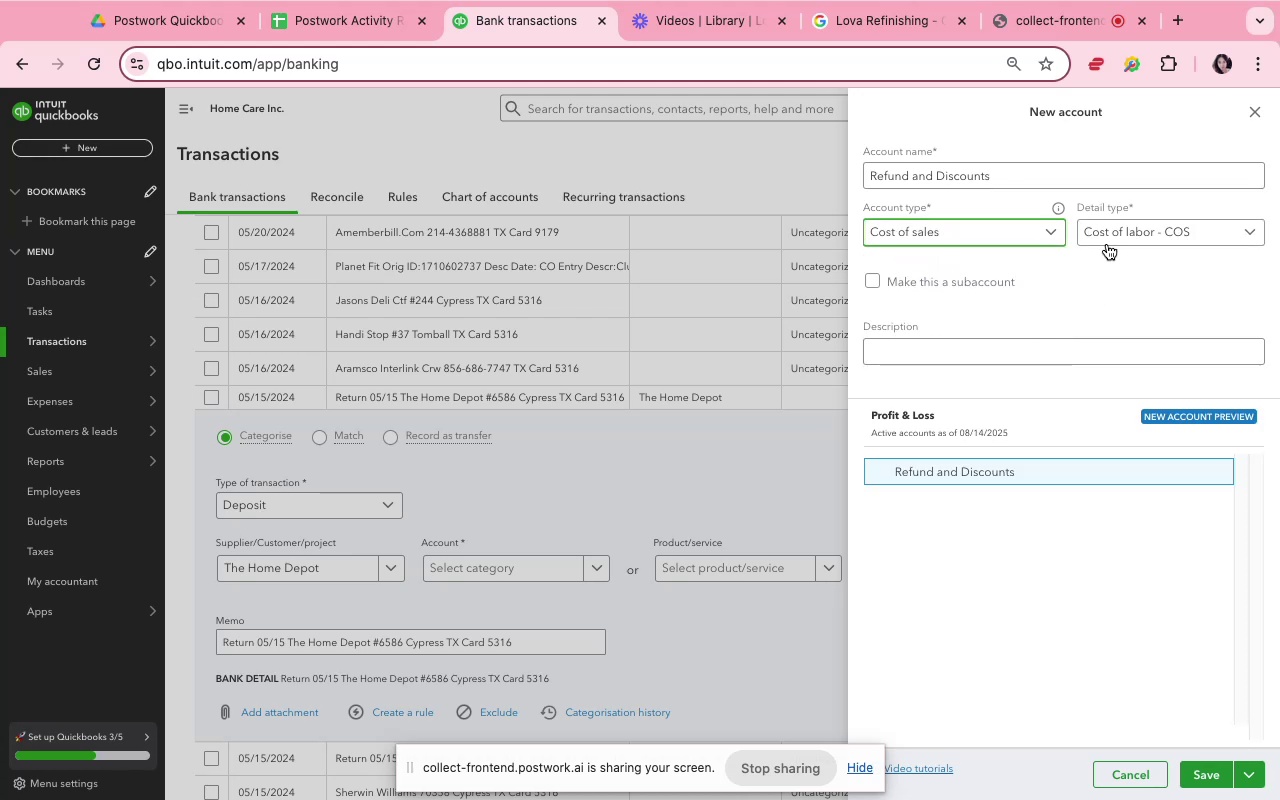 
left_click([1108, 242])
 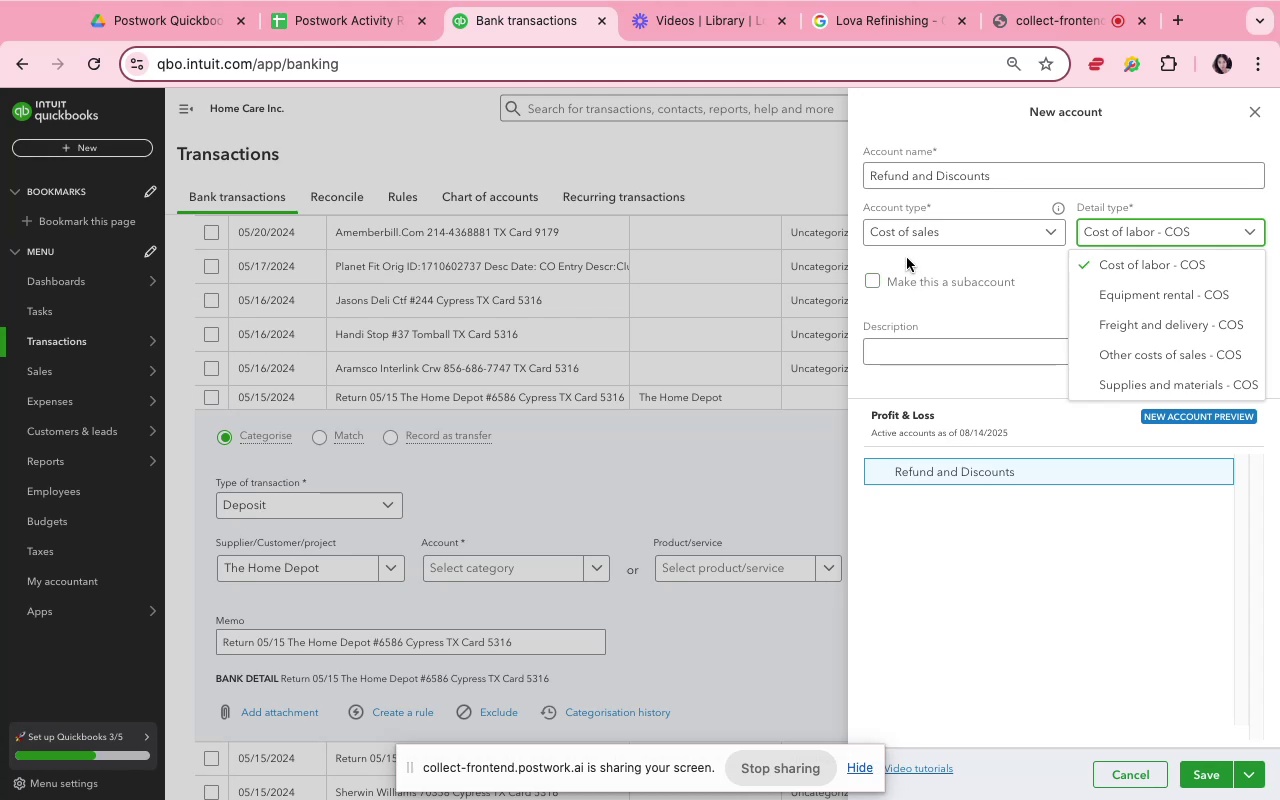 
wait(6.46)
 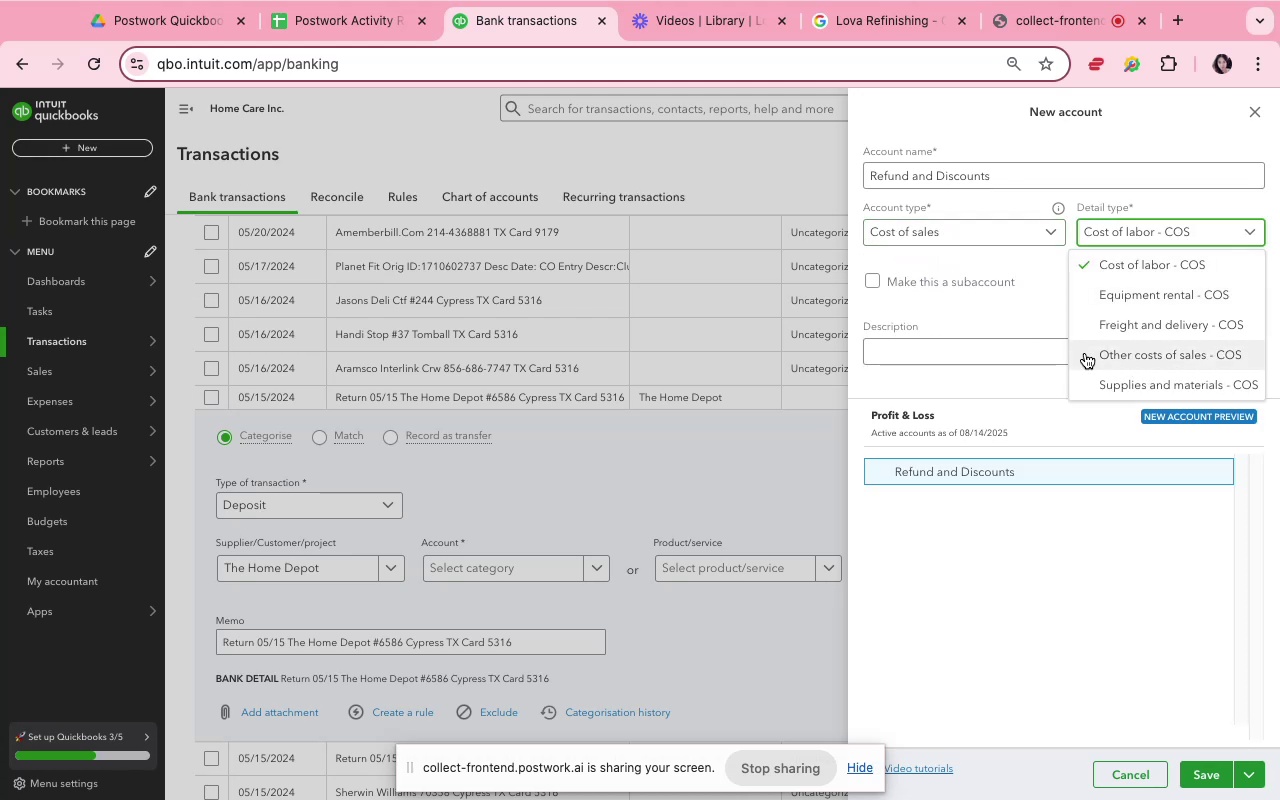 
left_click([907, 239])
 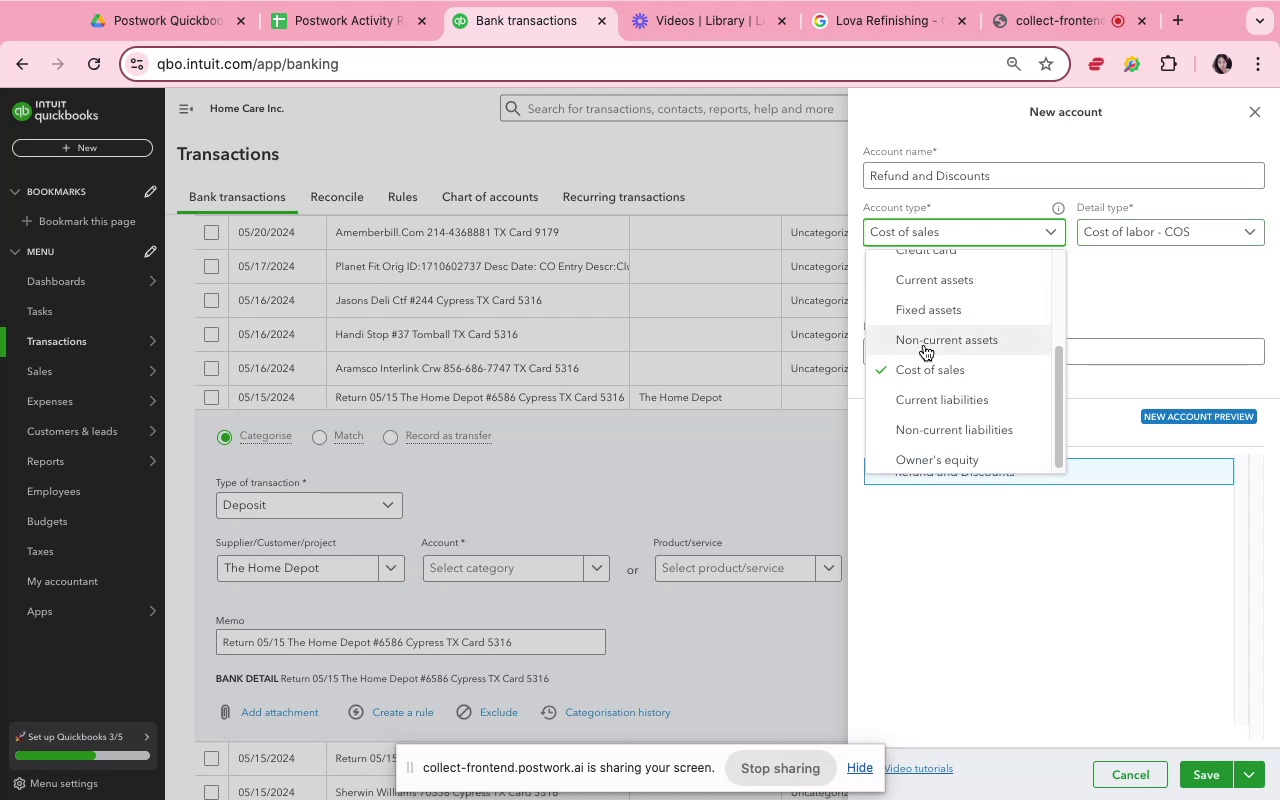 
scroll: coordinate [927, 314], scroll_direction: up, amount: 2.0
 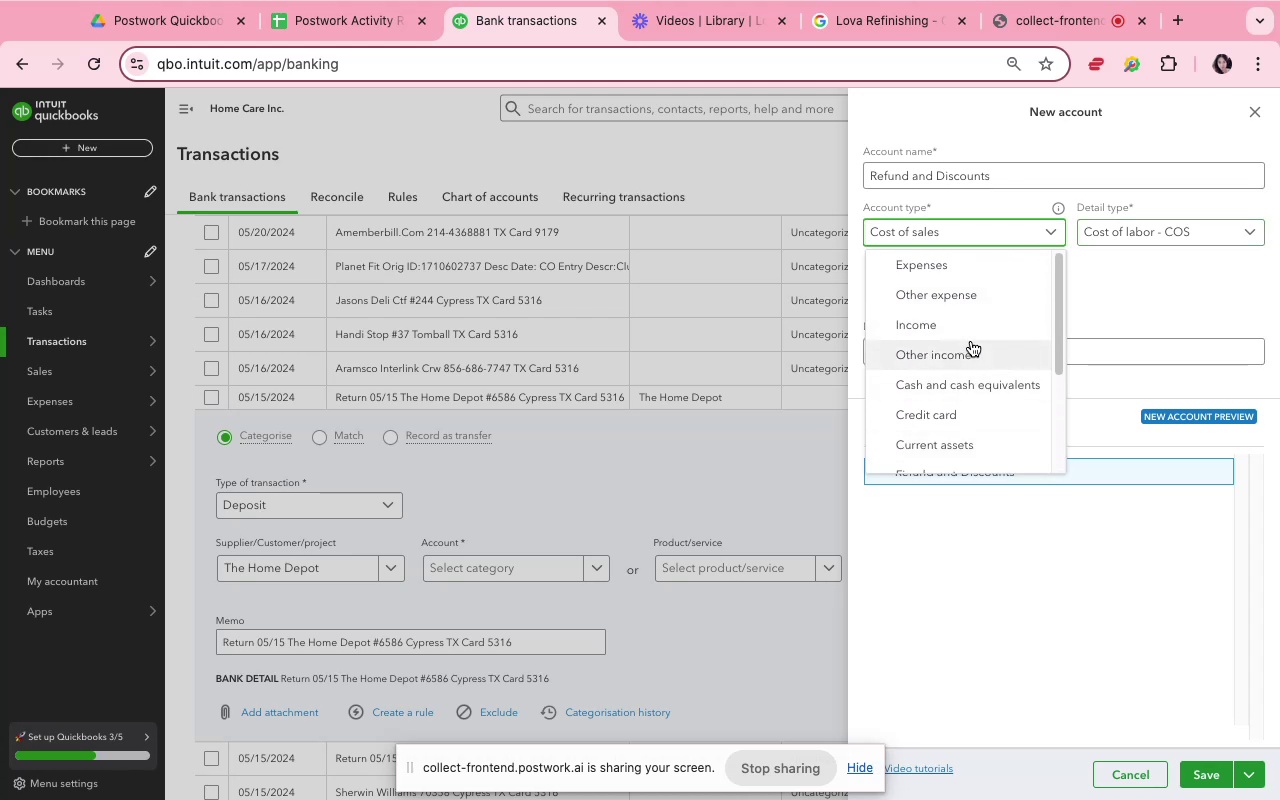 
mouse_move([1156, 256])
 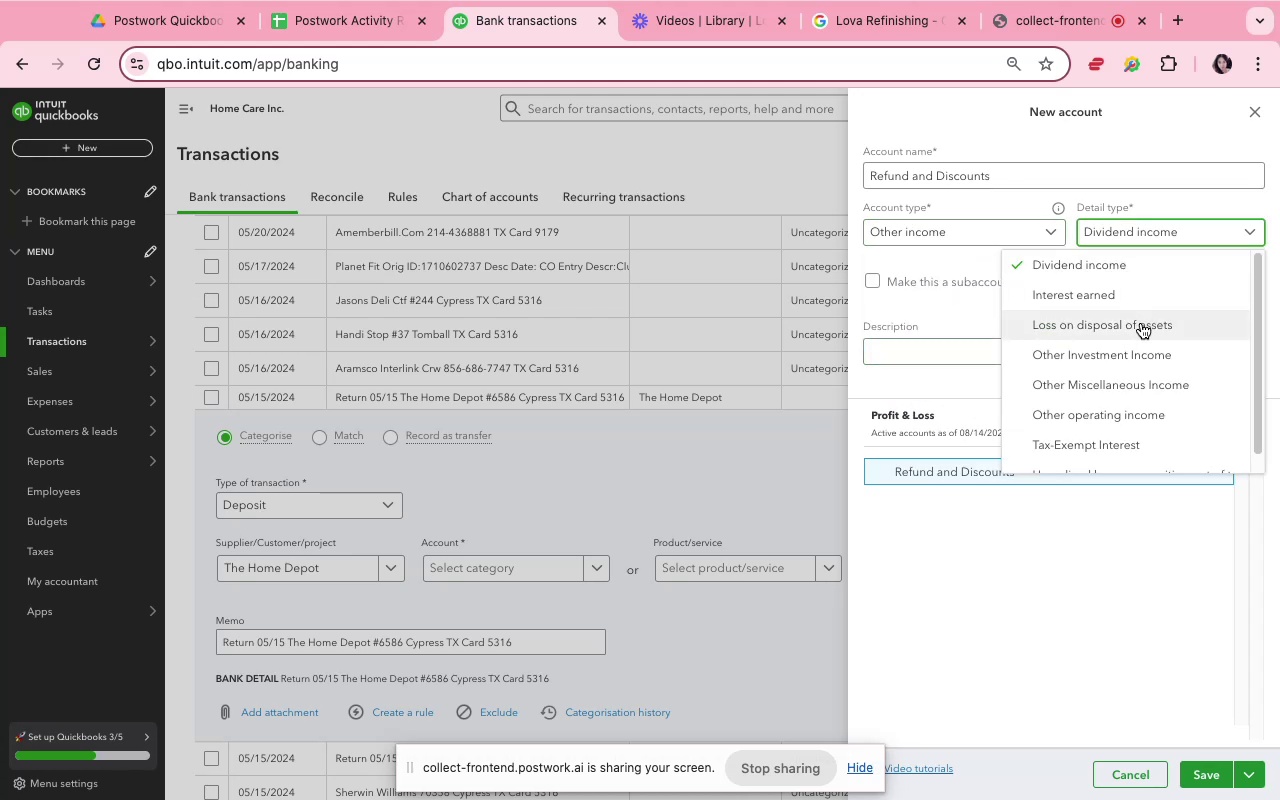 
scroll: coordinate [1141, 399], scroll_direction: down, amount: 11.0
 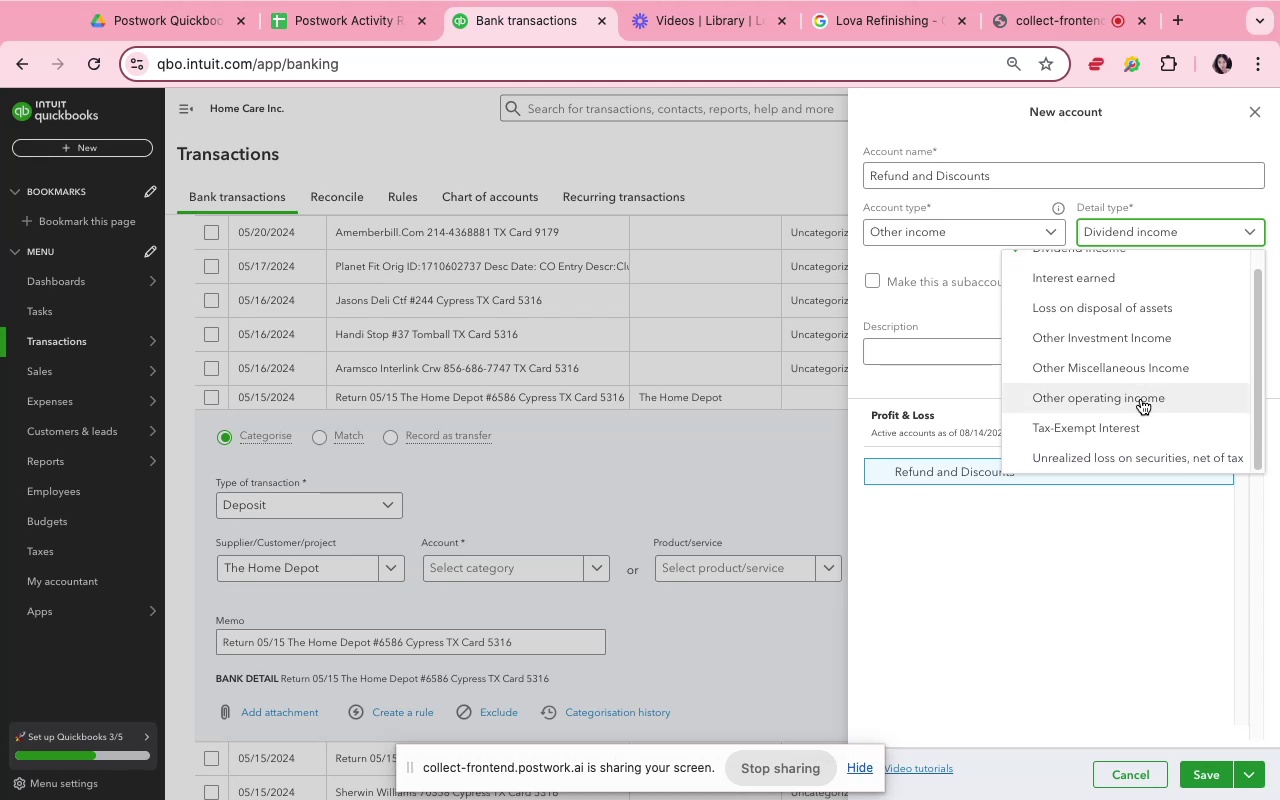 
scroll: coordinate [1141, 399], scroll_direction: up, amount: 6.0
 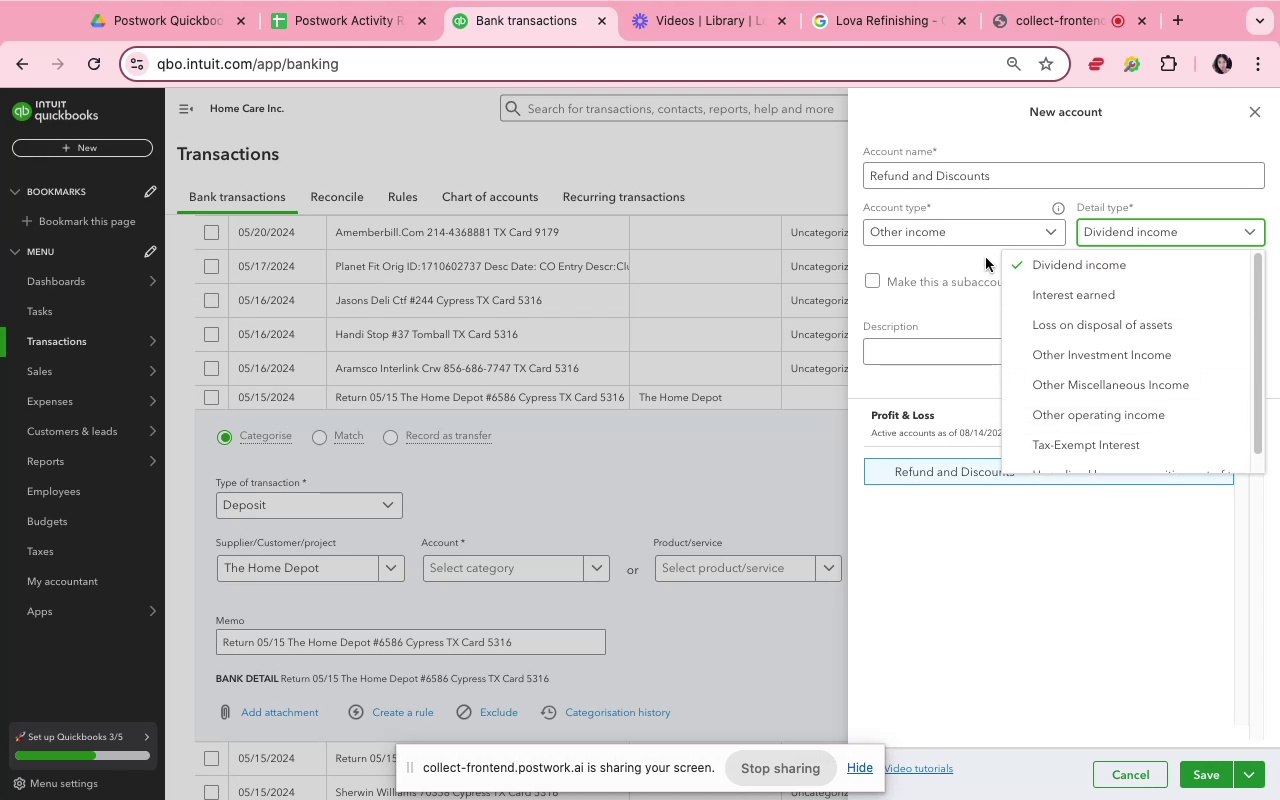 
left_click([980, 239])
 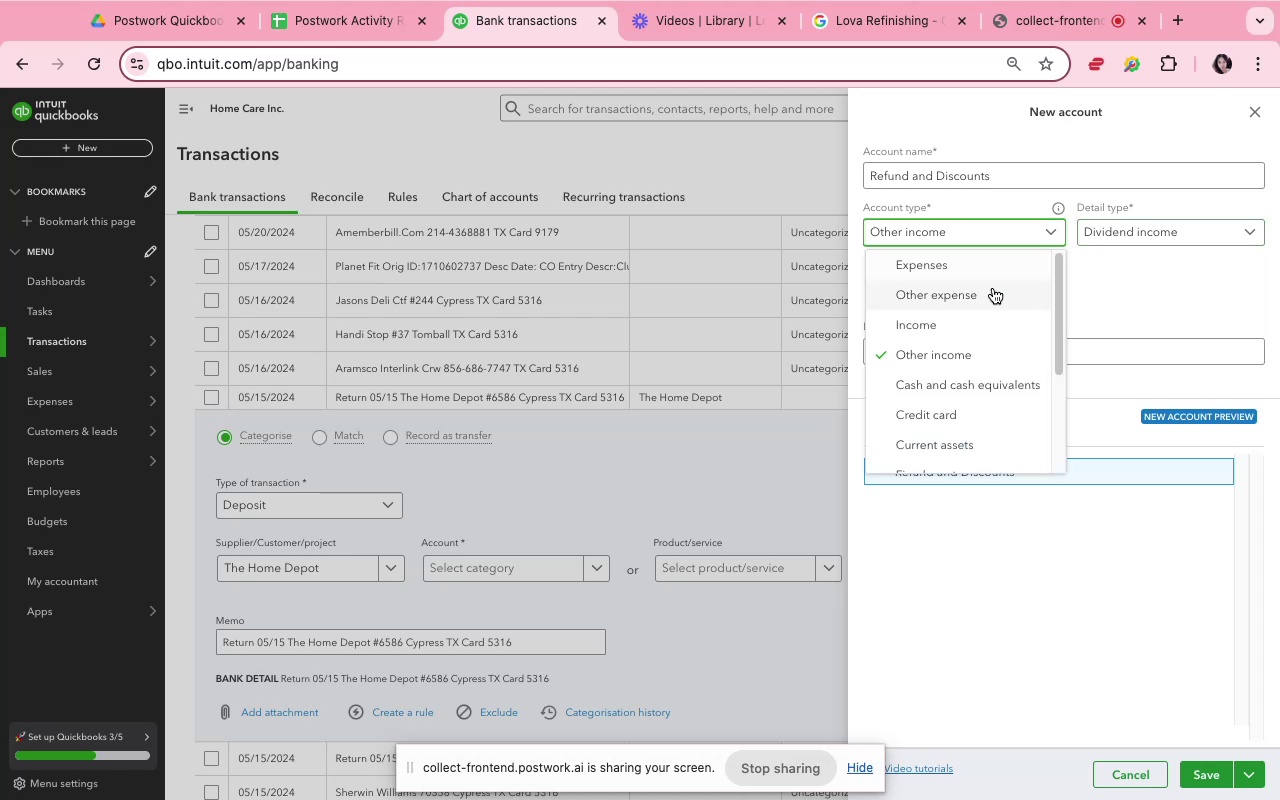 
left_click([993, 325])
 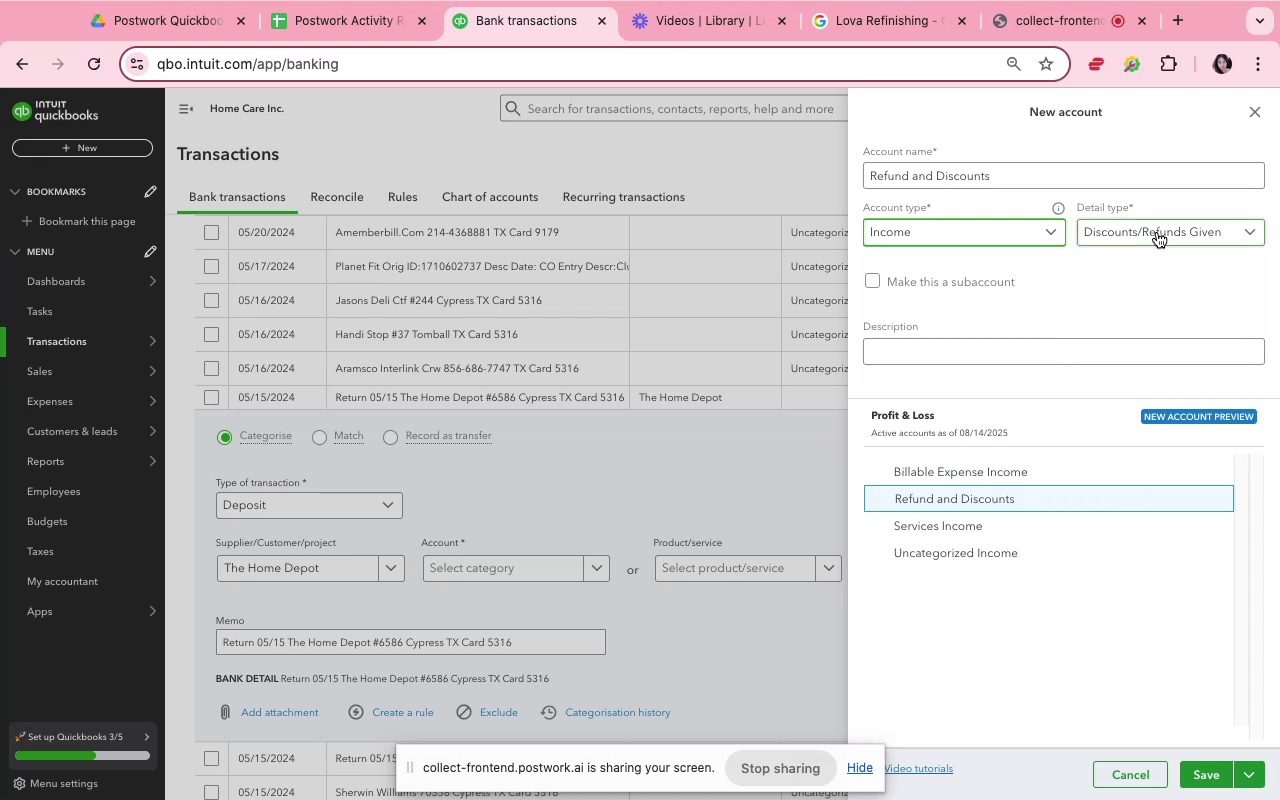 
left_click([1157, 232])
 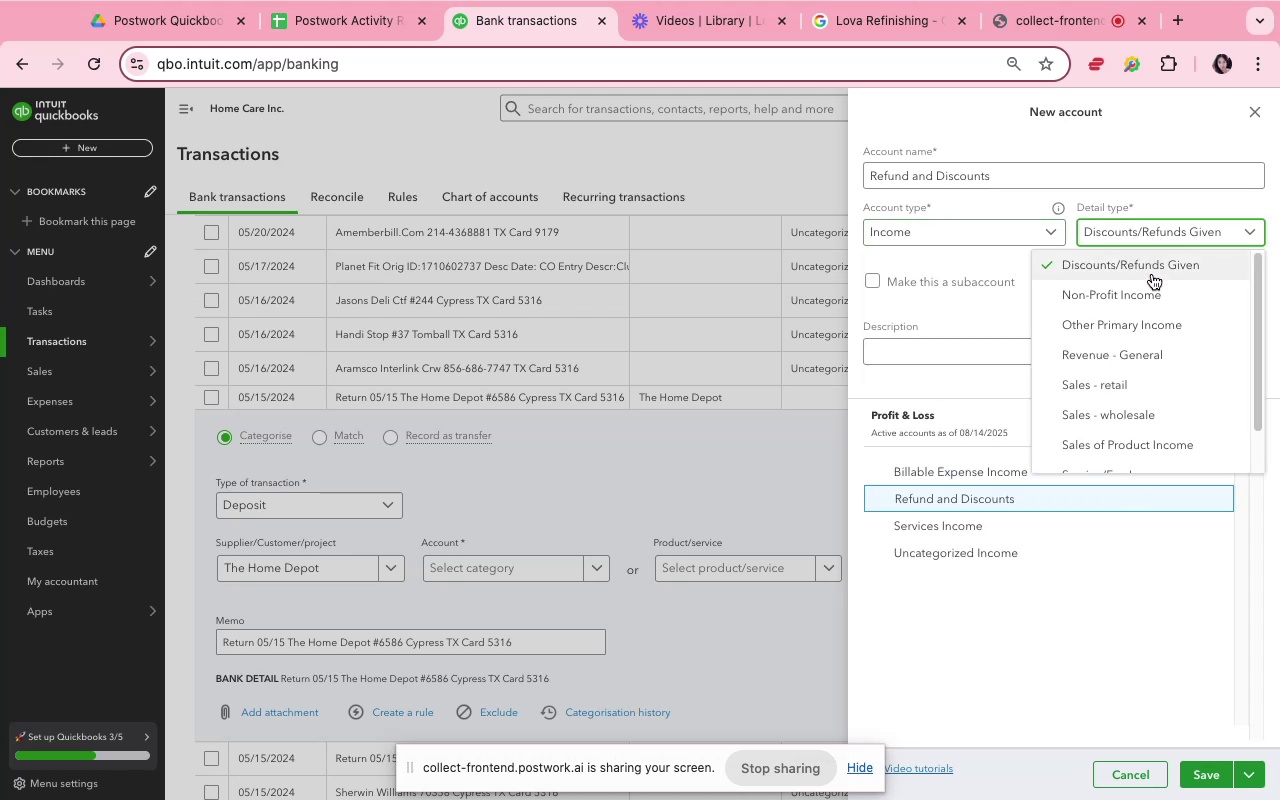 
left_click([1152, 274])
 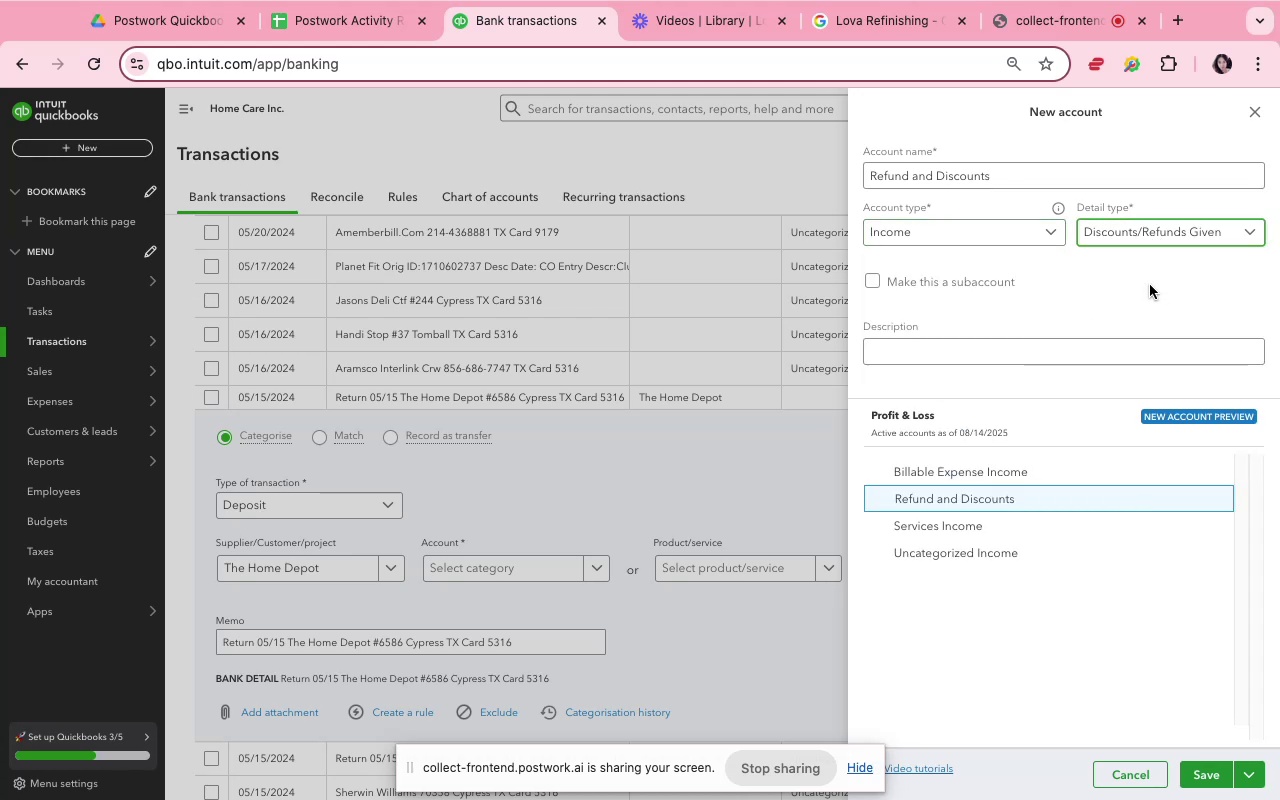 
left_click([1150, 285])
 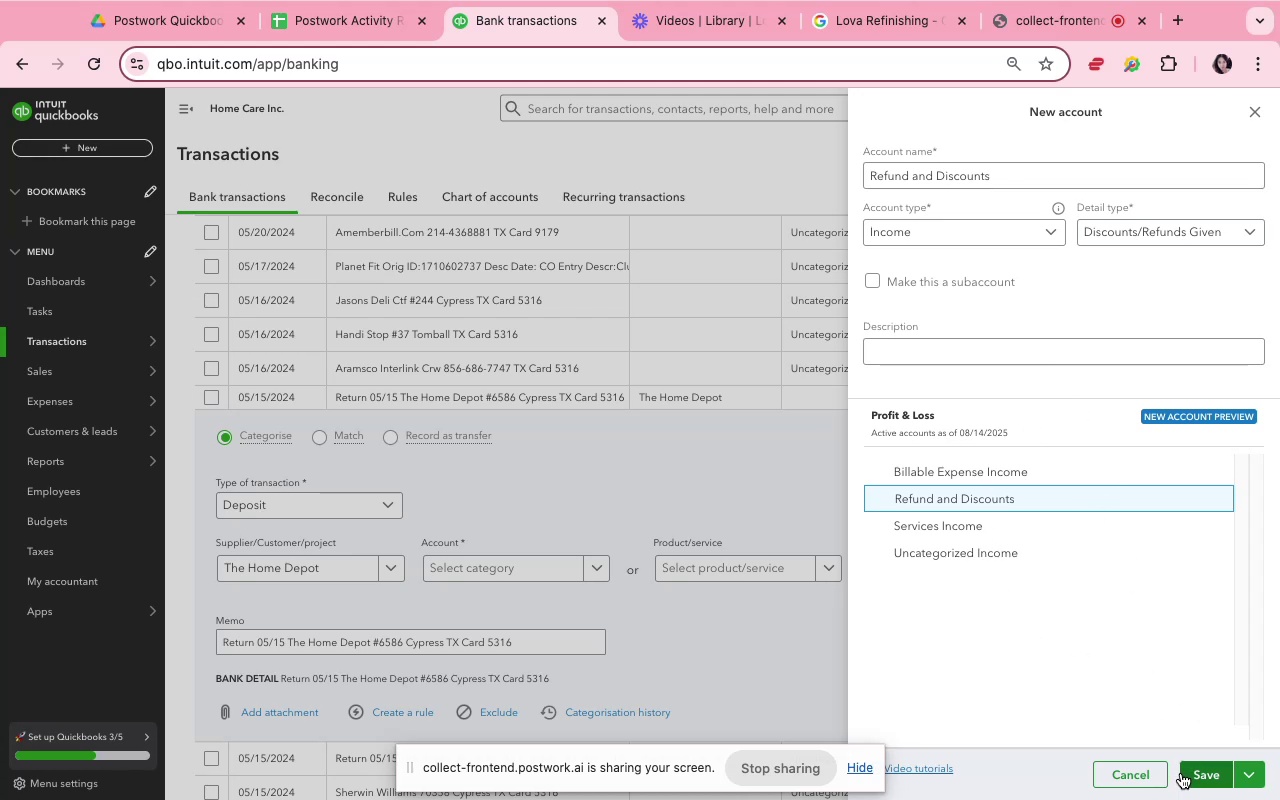 
wait(7.92)
 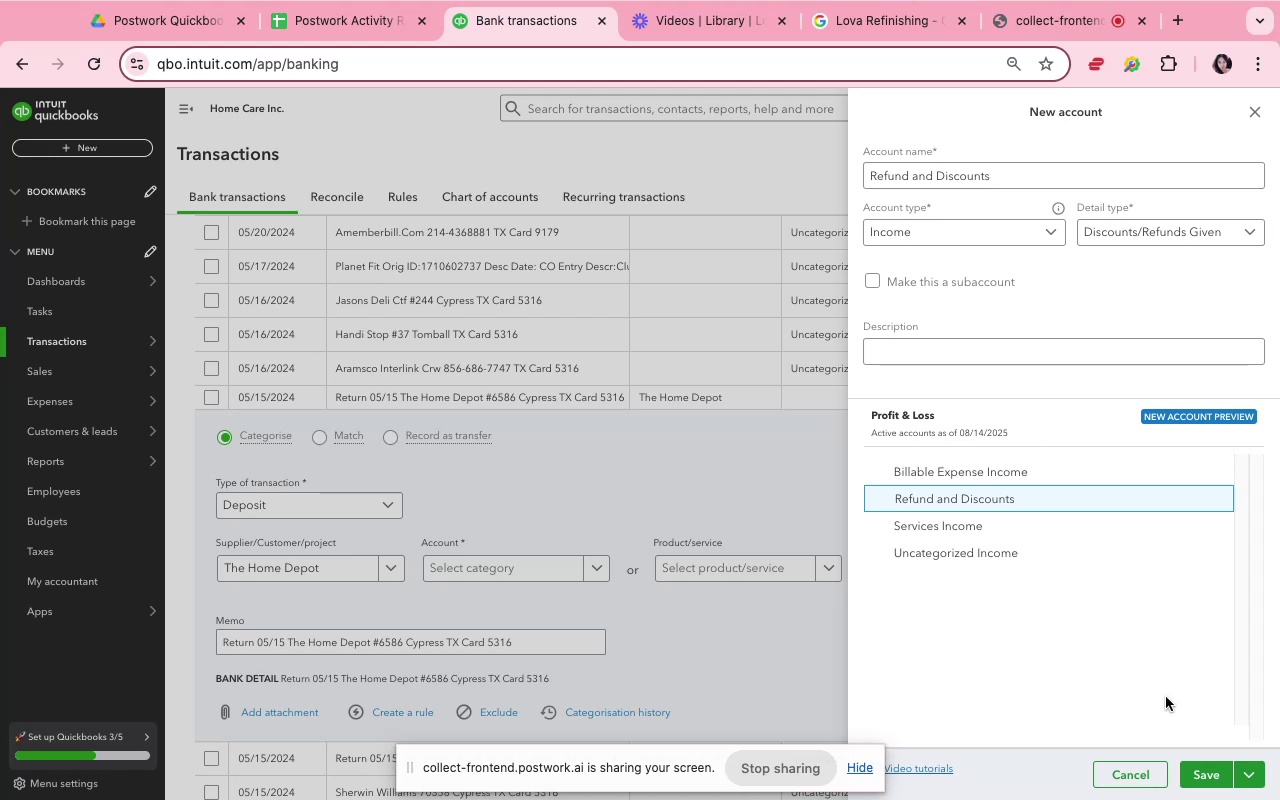 
left_click([1188, 773])
 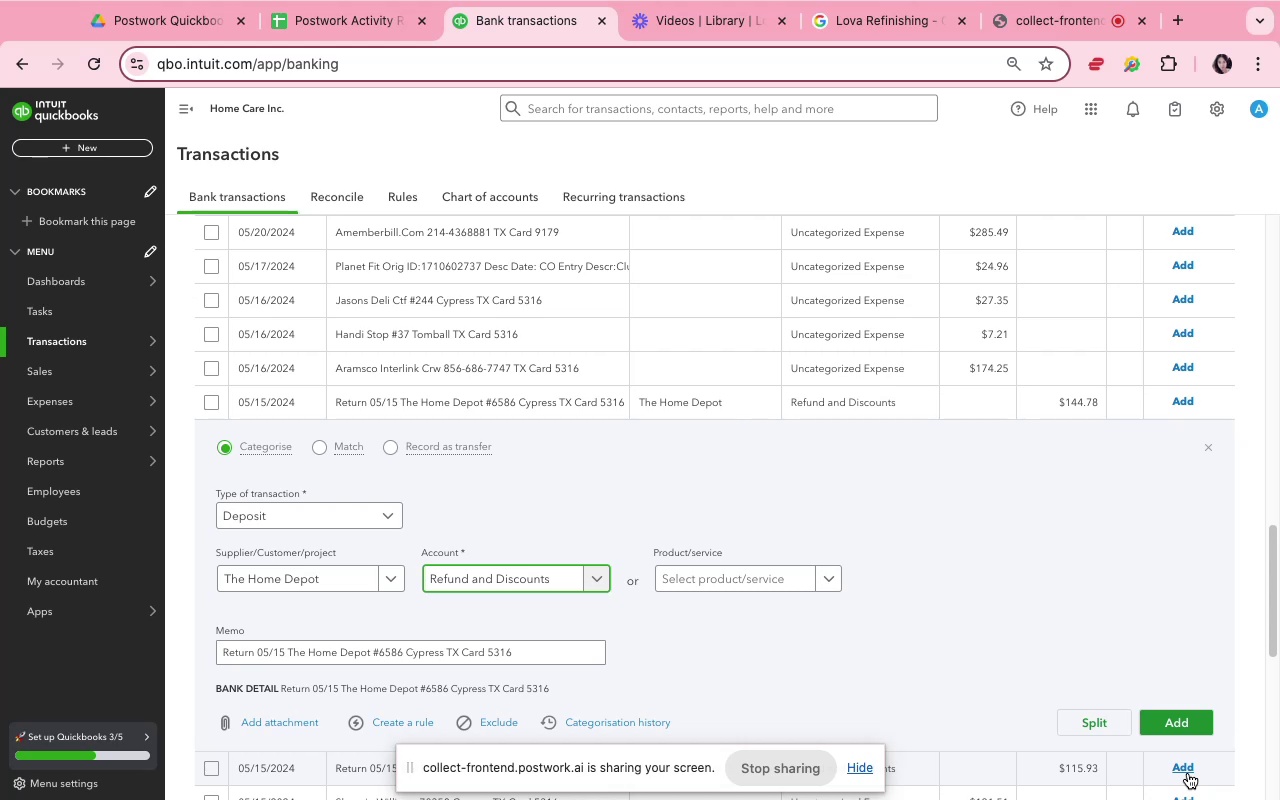 
left_click([787, 613])
 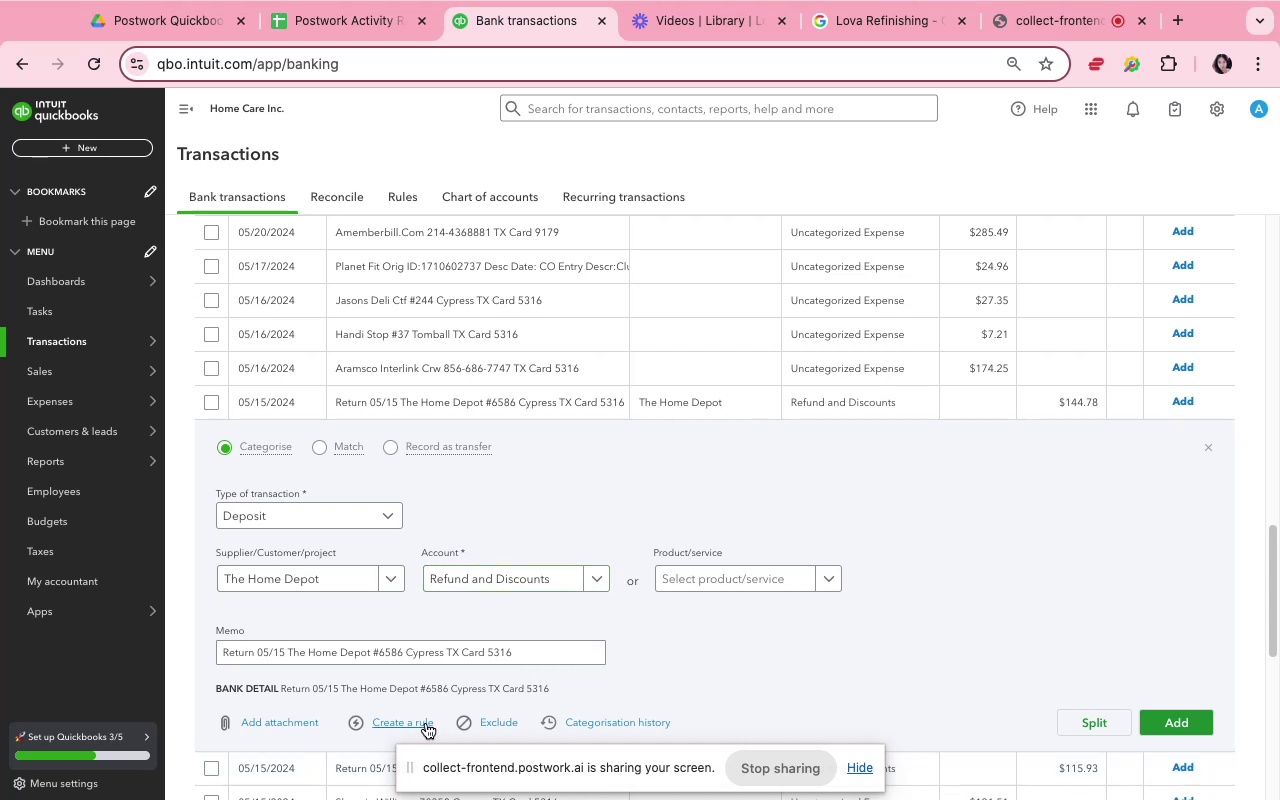 
left_click([426, 723])
 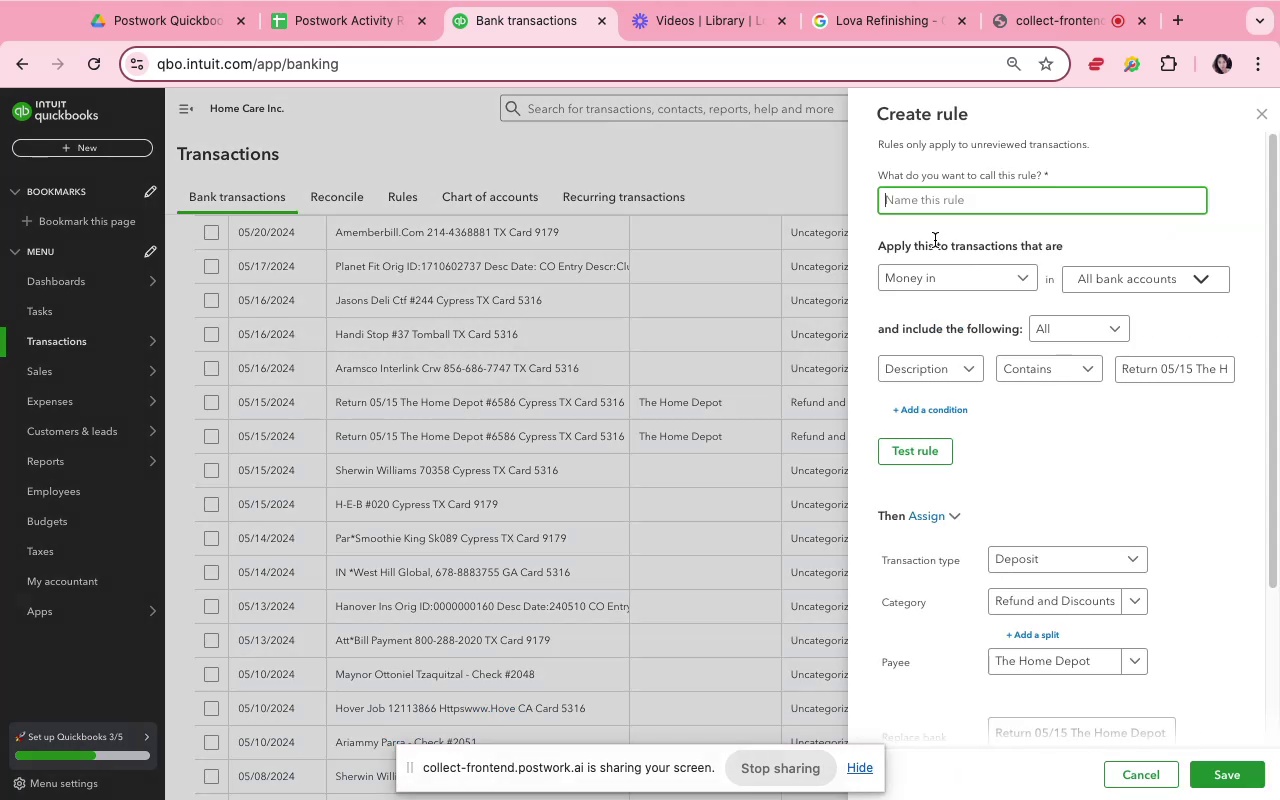 
wait(6.56)
 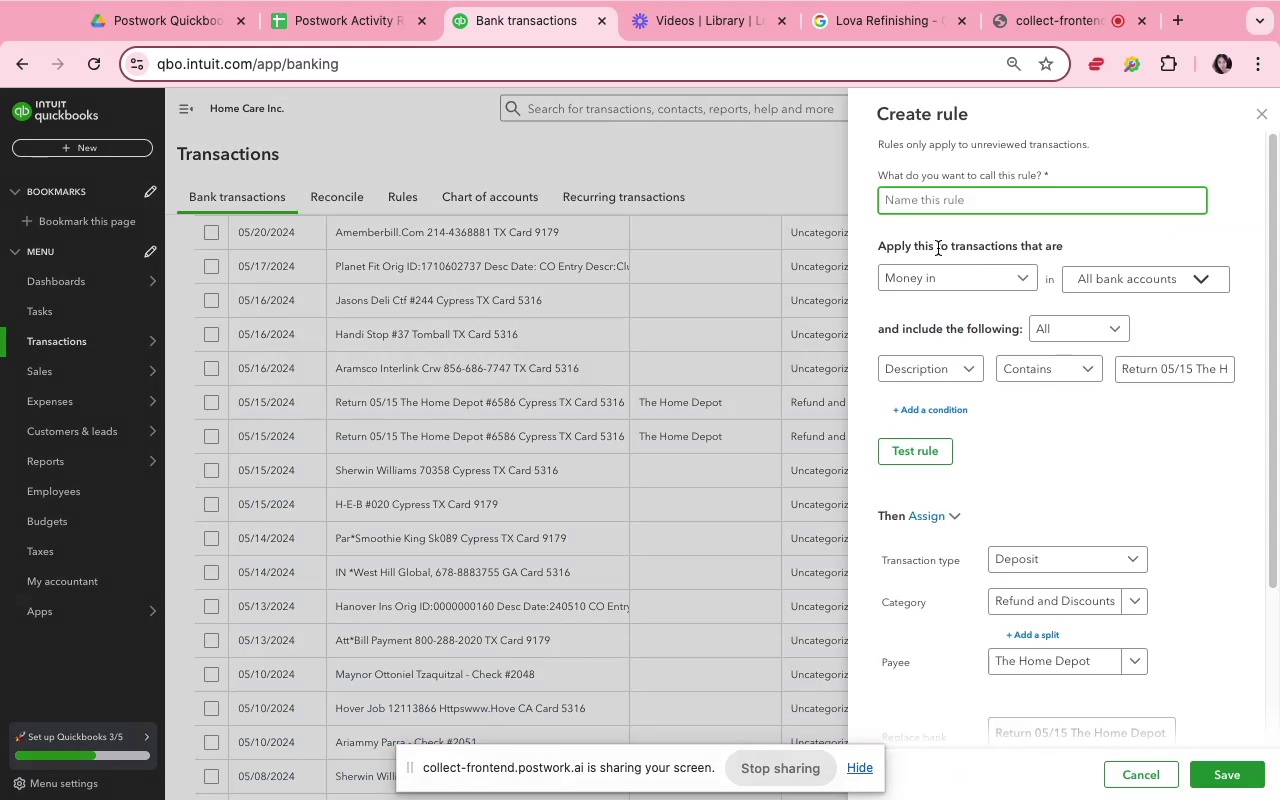 
type(homedeo)
key(Backspace)
key(Backspace)
key(Backspace)
type(pot)
 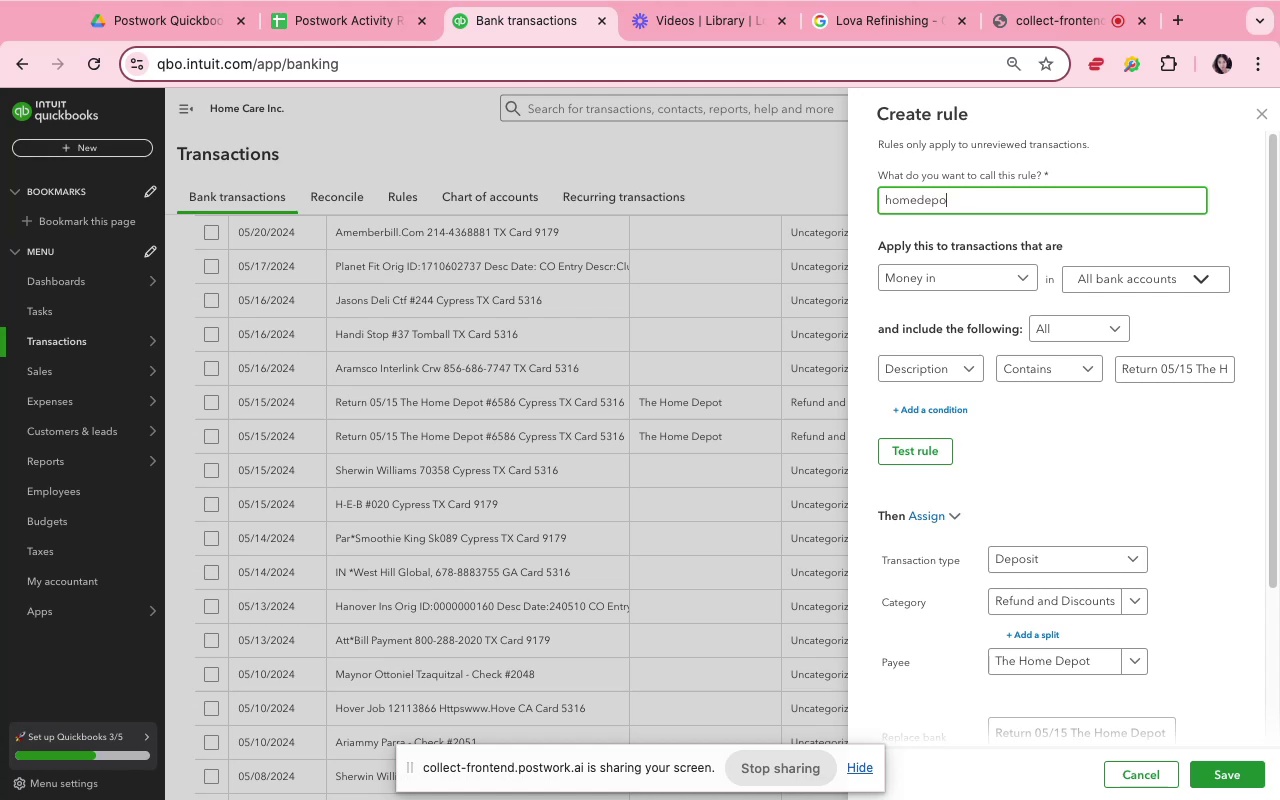 
left_click([1082, 433])
 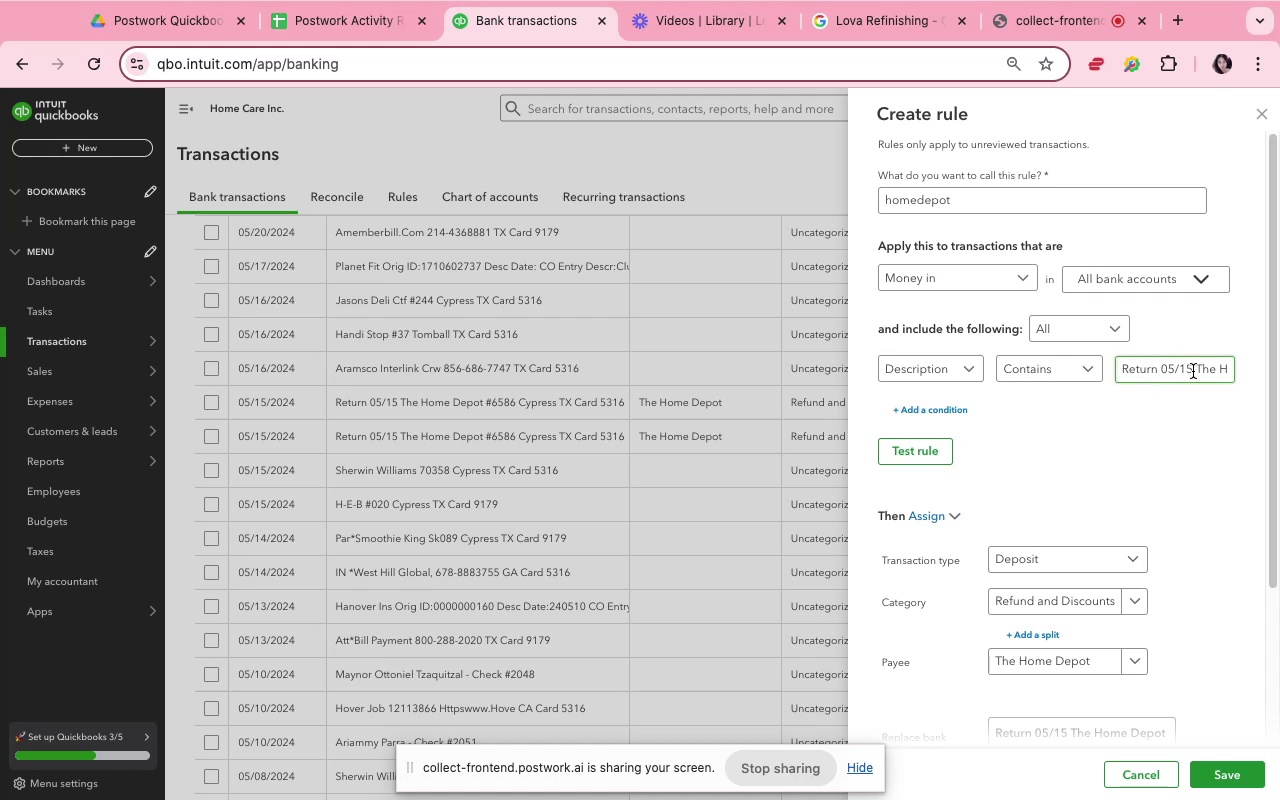 
left_click([1193, 371])
 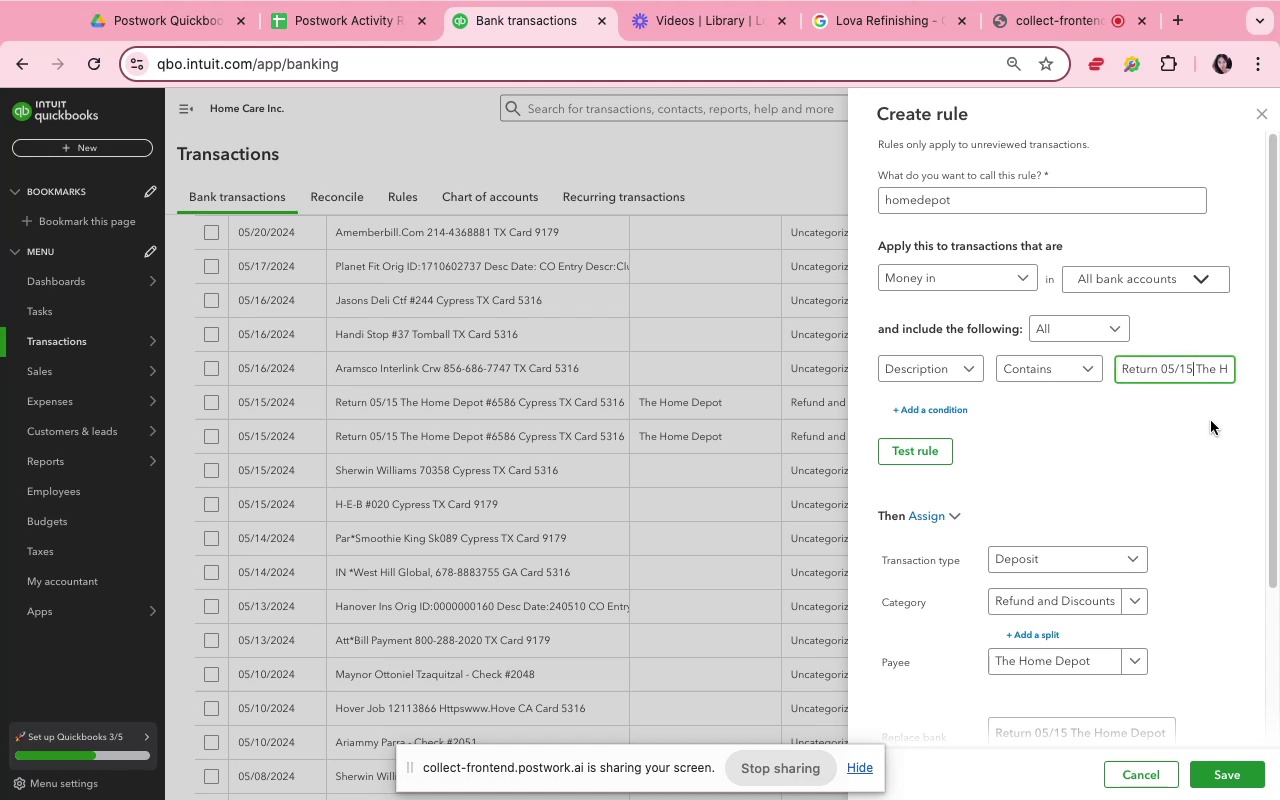 
key(Backspace)
 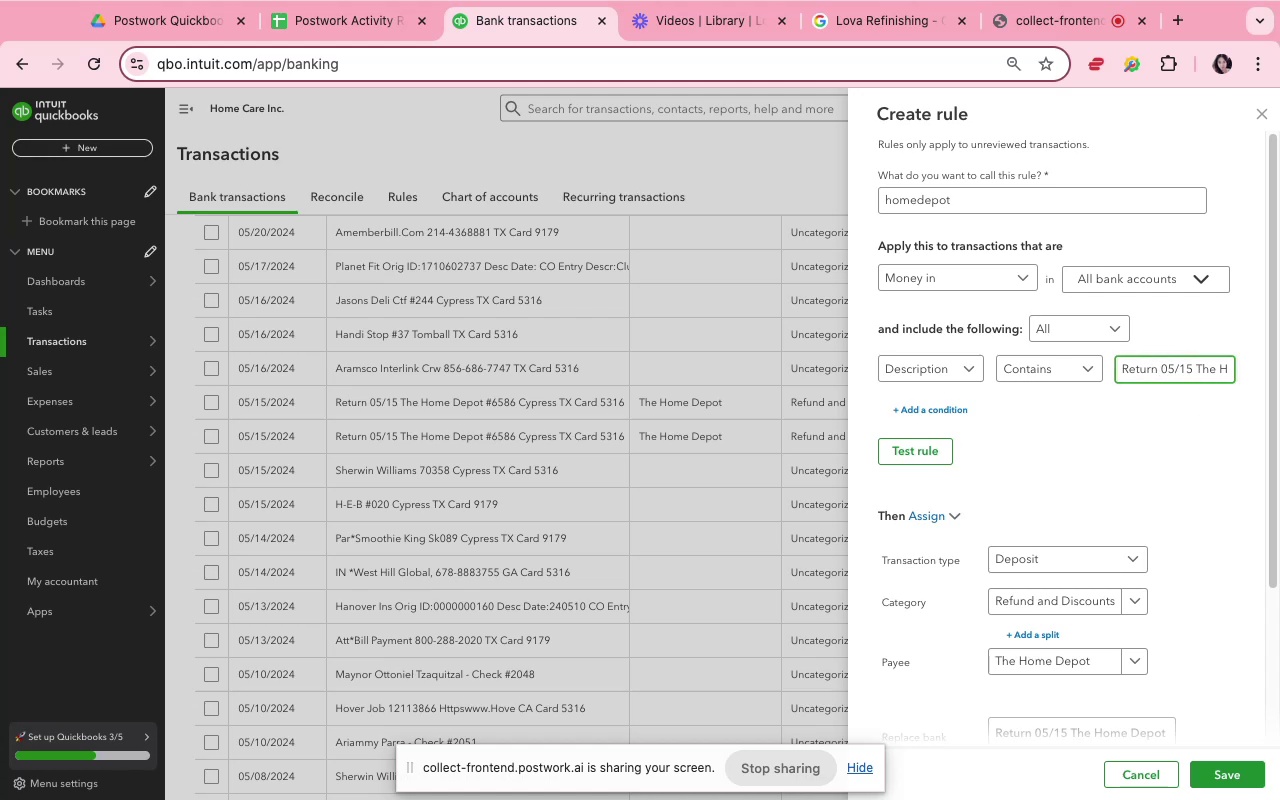 
key(Backspace)
 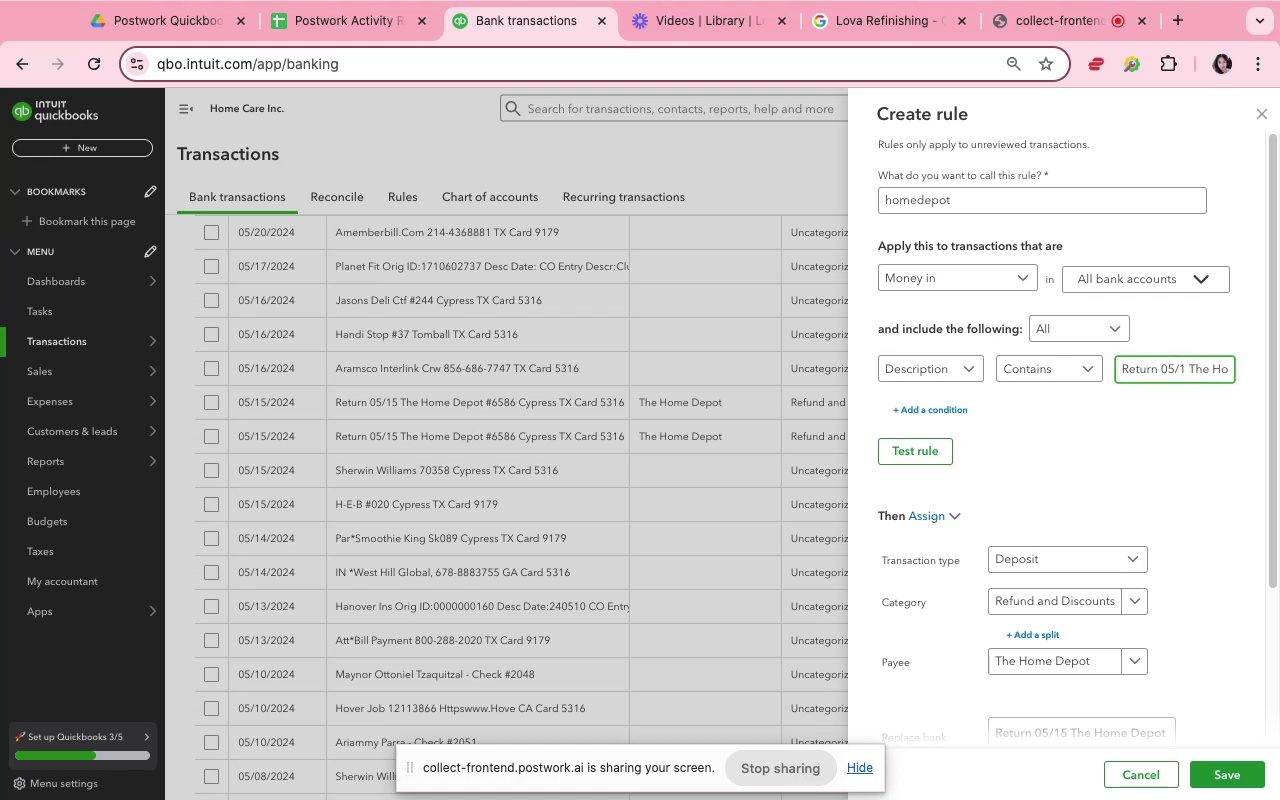 
key(Backspace)
 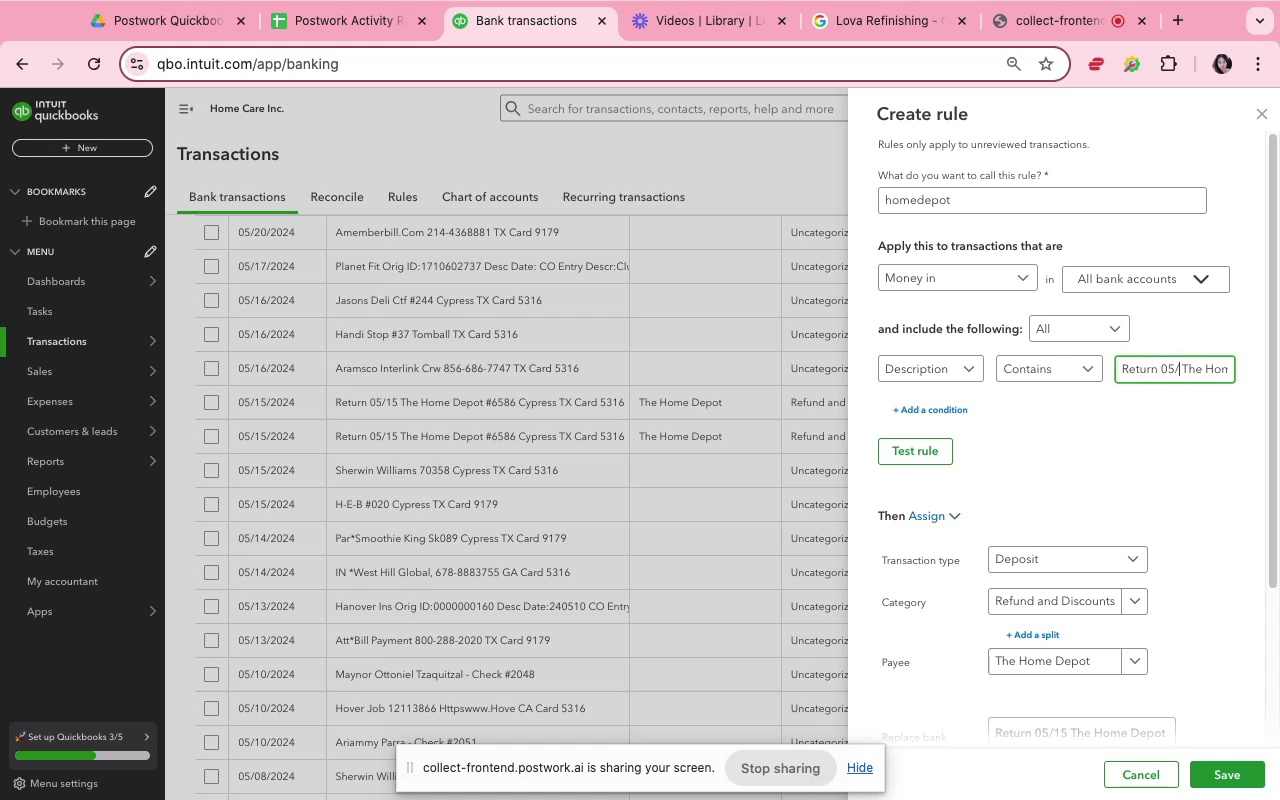 
key(Backspace)
 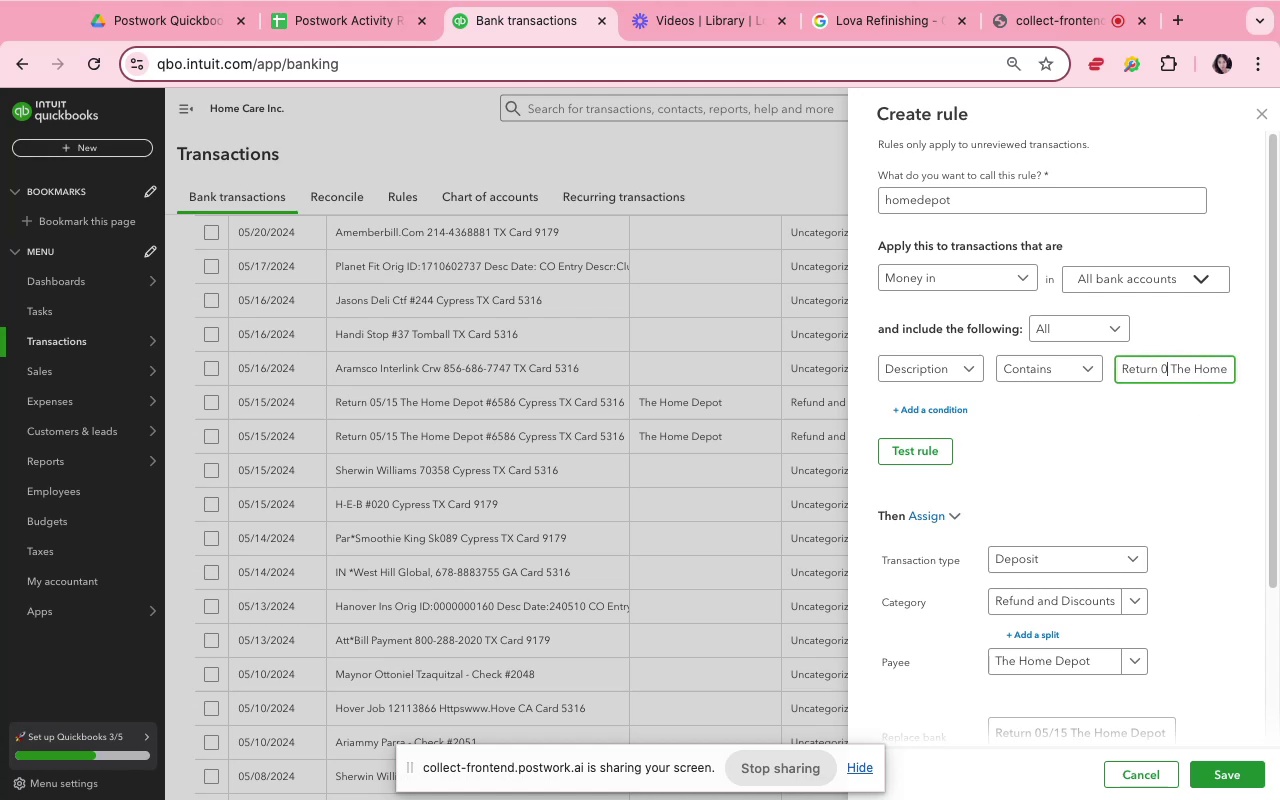 
key(Backspace)
 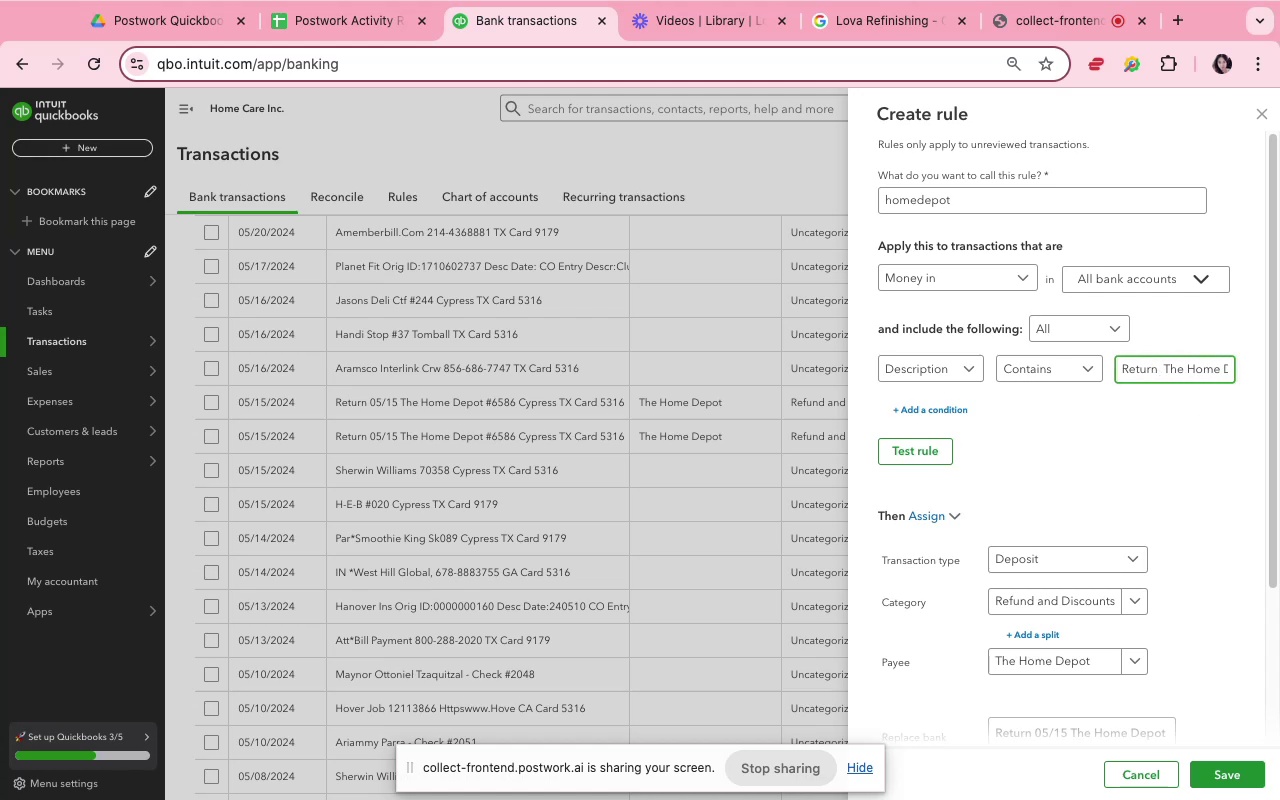 
key(Backspace)
 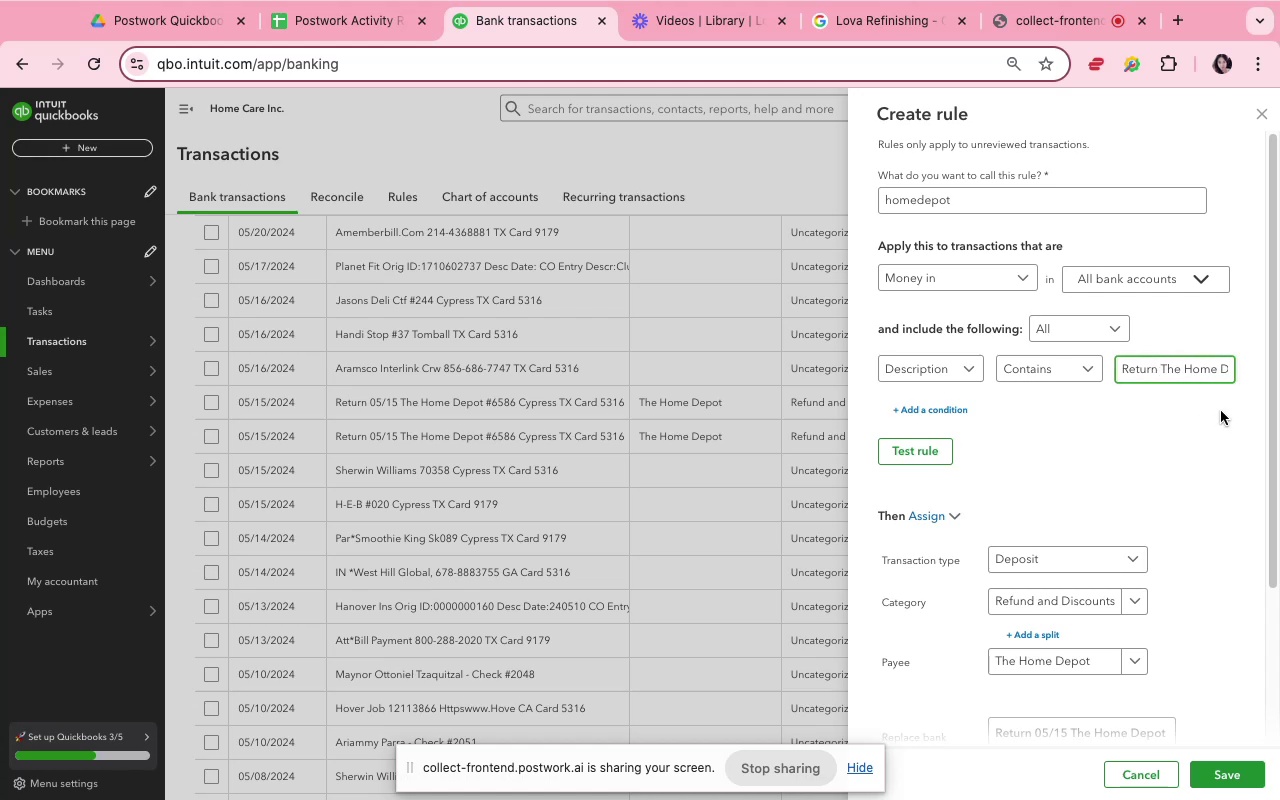 
left_click([1222, 369])
 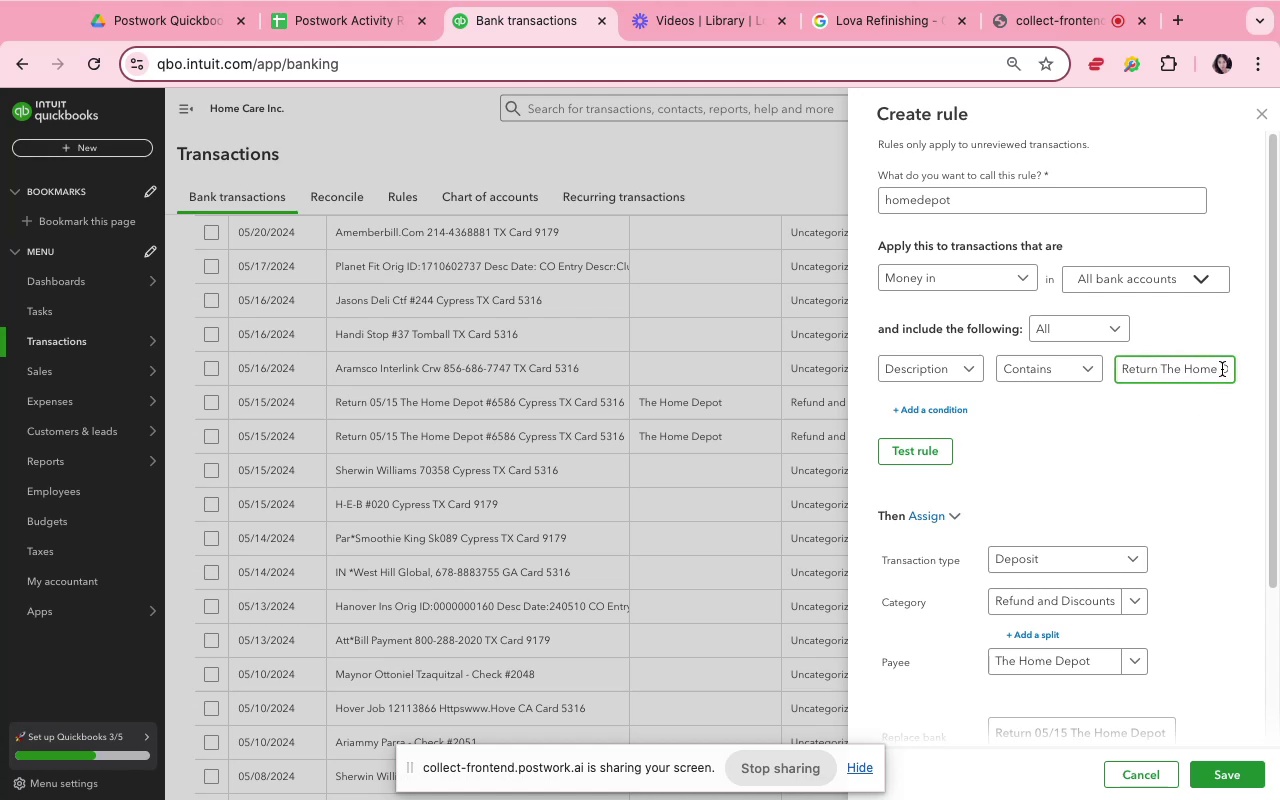 
key(ArrowRight)
 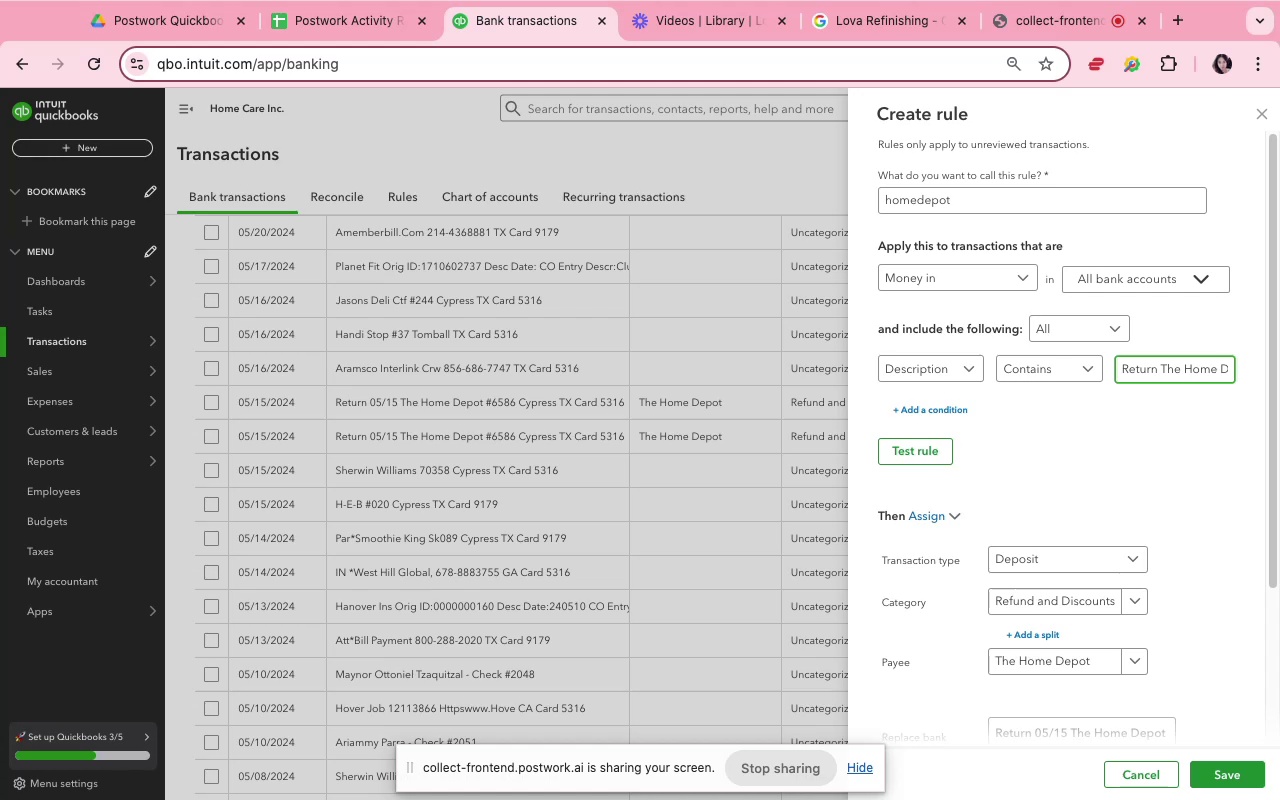 
key(ArrowRight)
 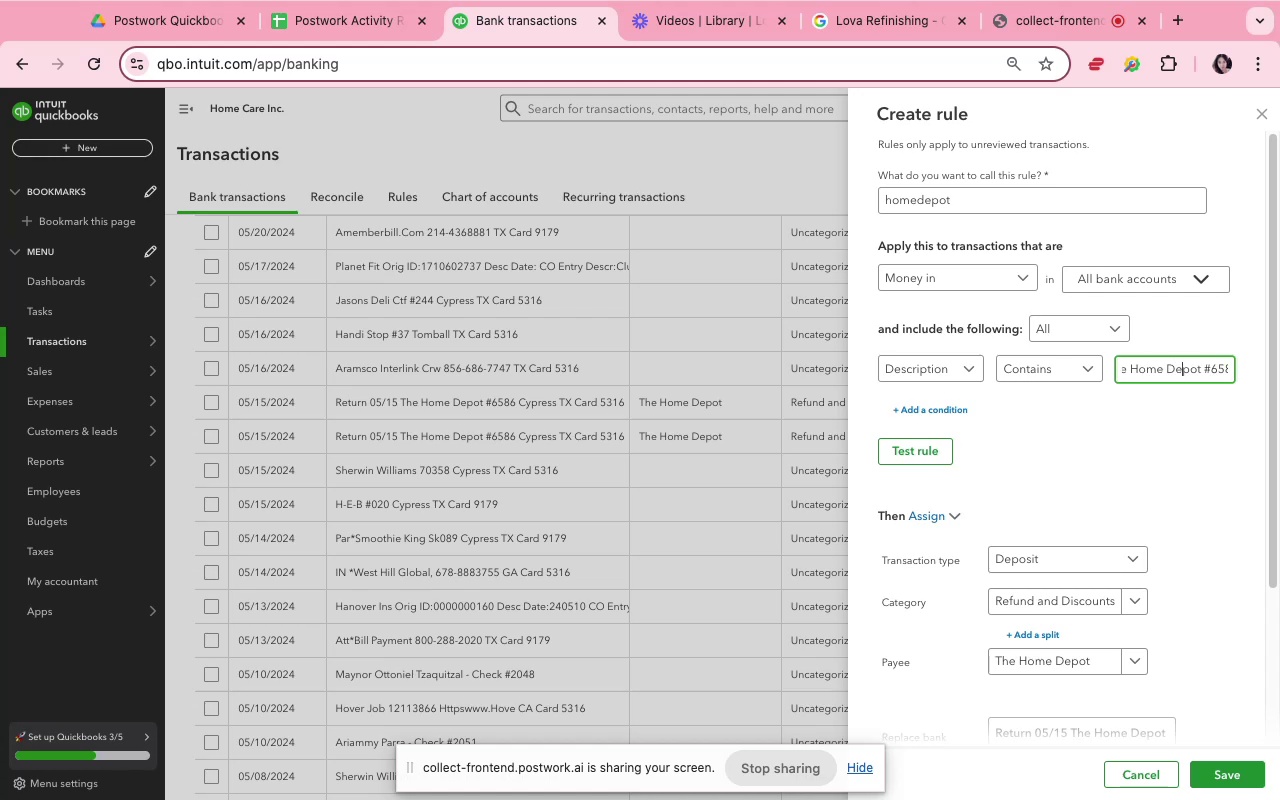 
key(ArrowRight)
 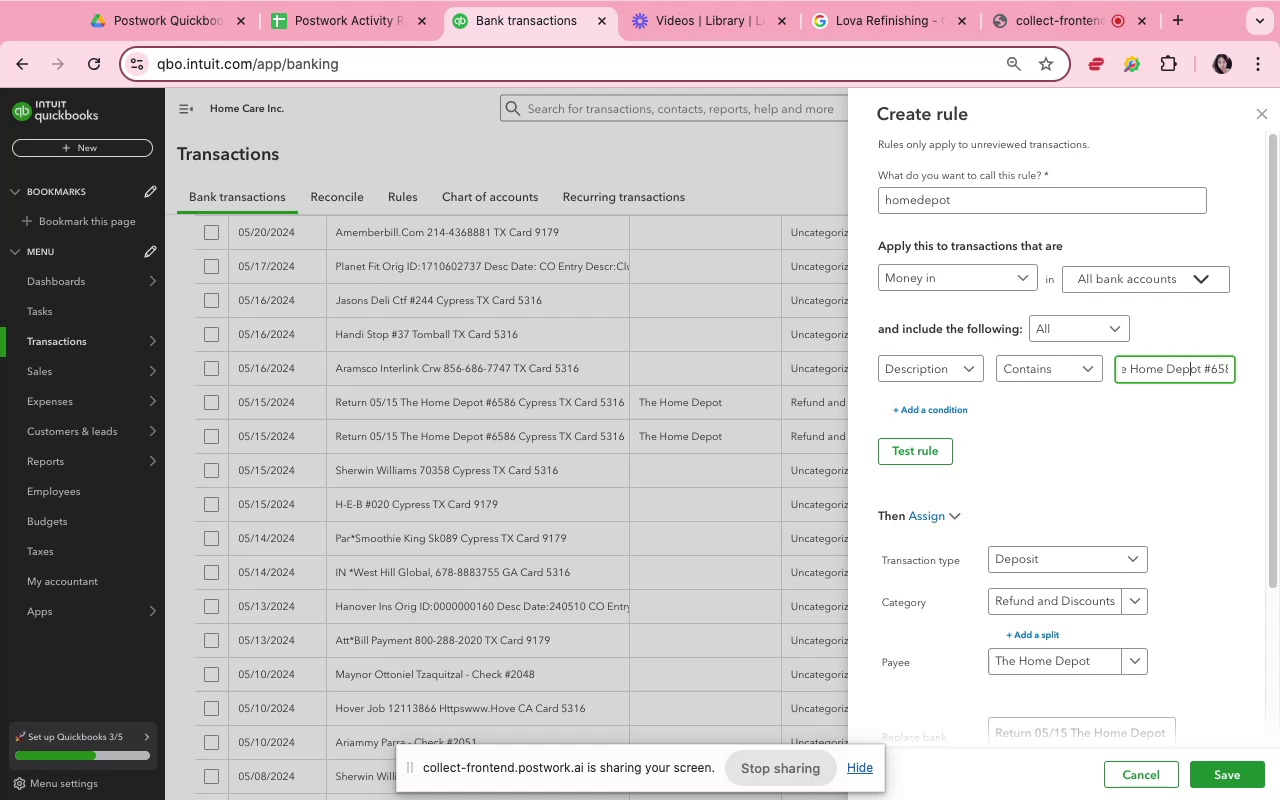 
key(ArrowRight)
 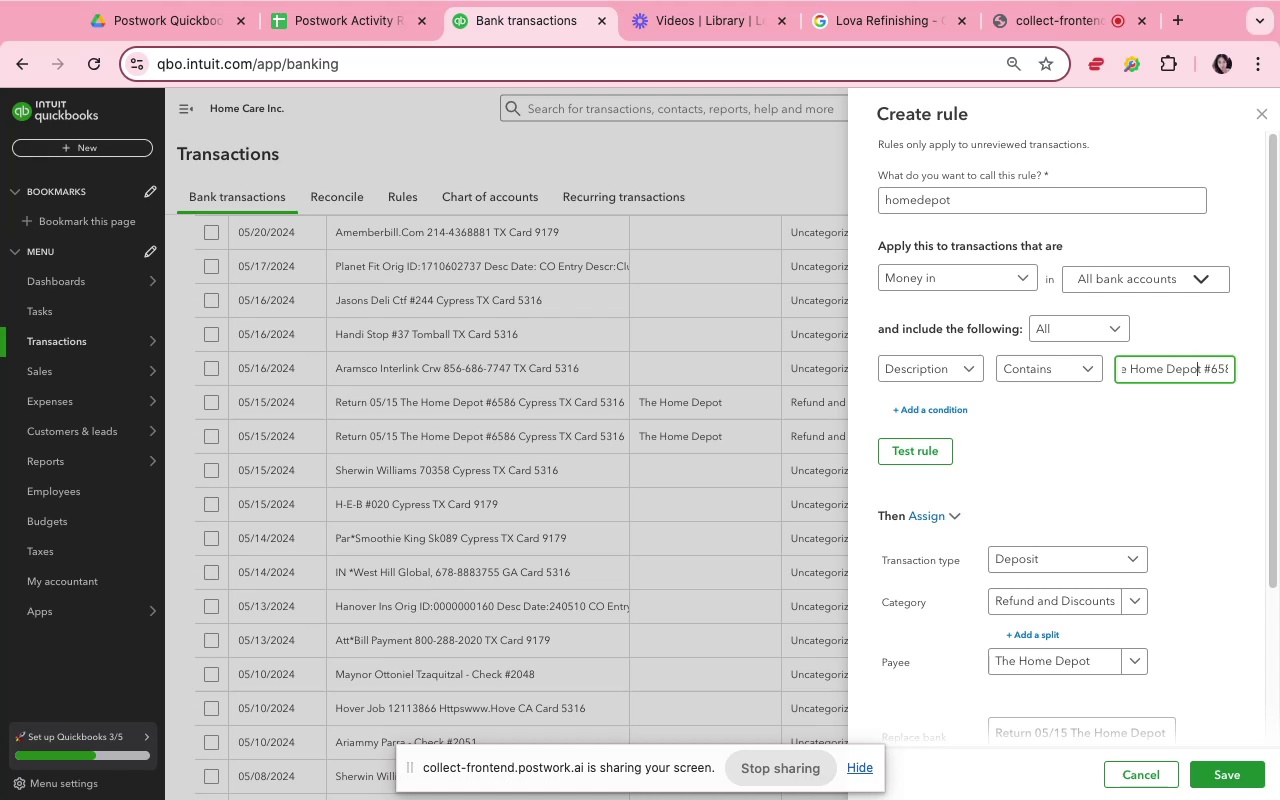 
key(ArrowRight)
 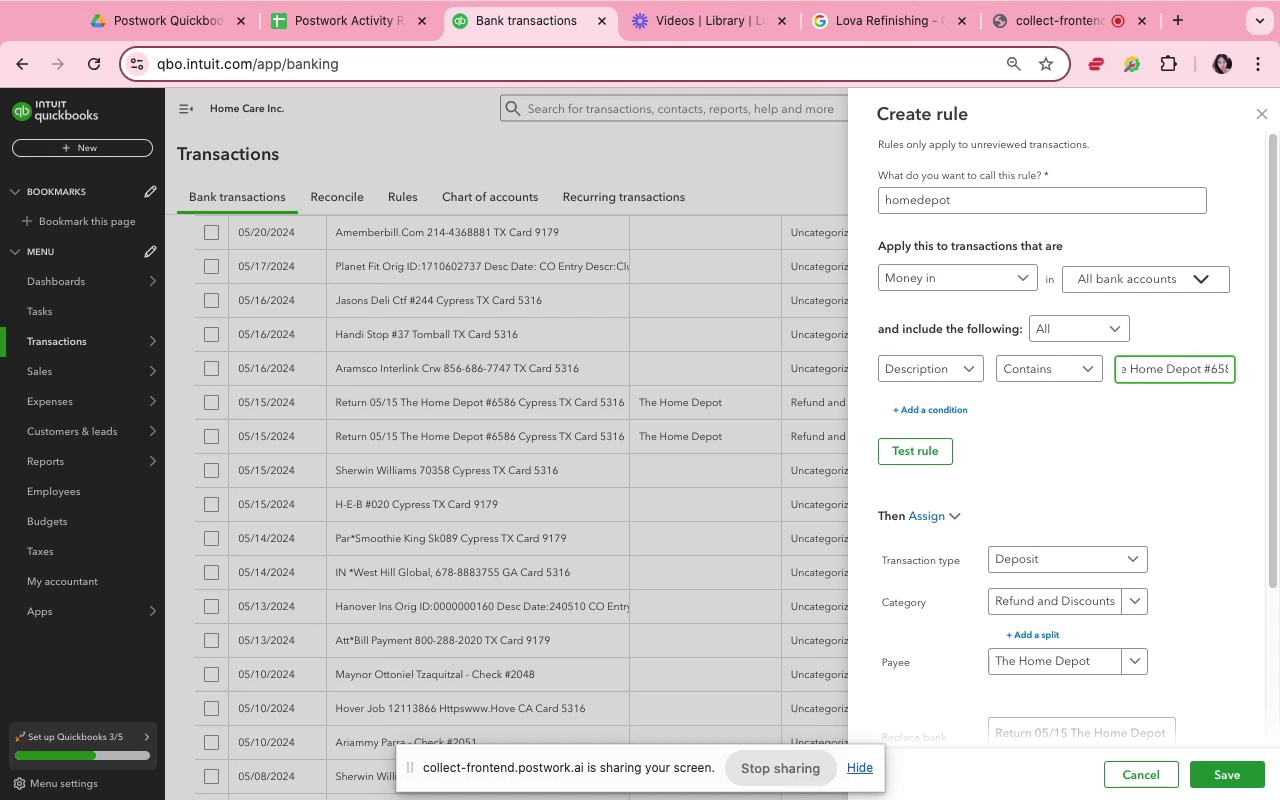 
key(Meta+Shift+ArrowRight)
 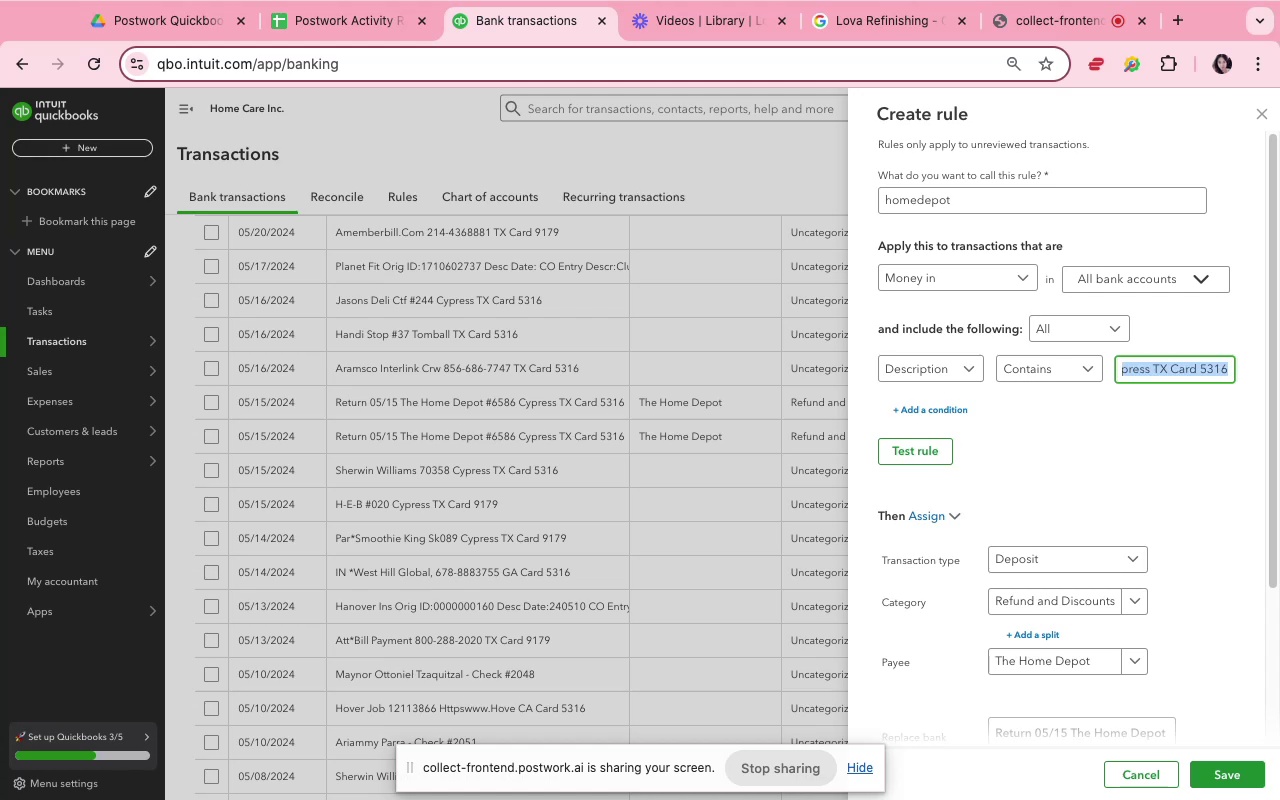 
hold_key(key=Backspace, duration=0.3)
 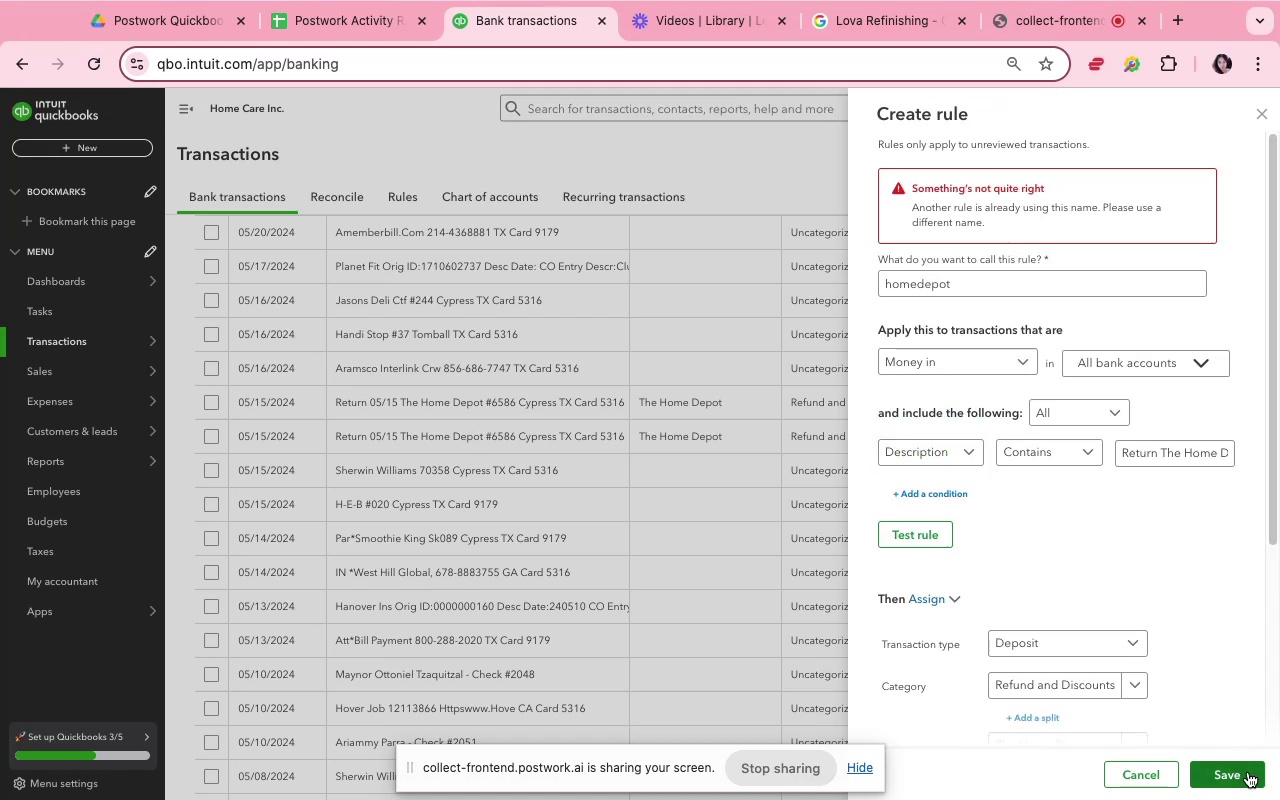 
wait(6.65)
 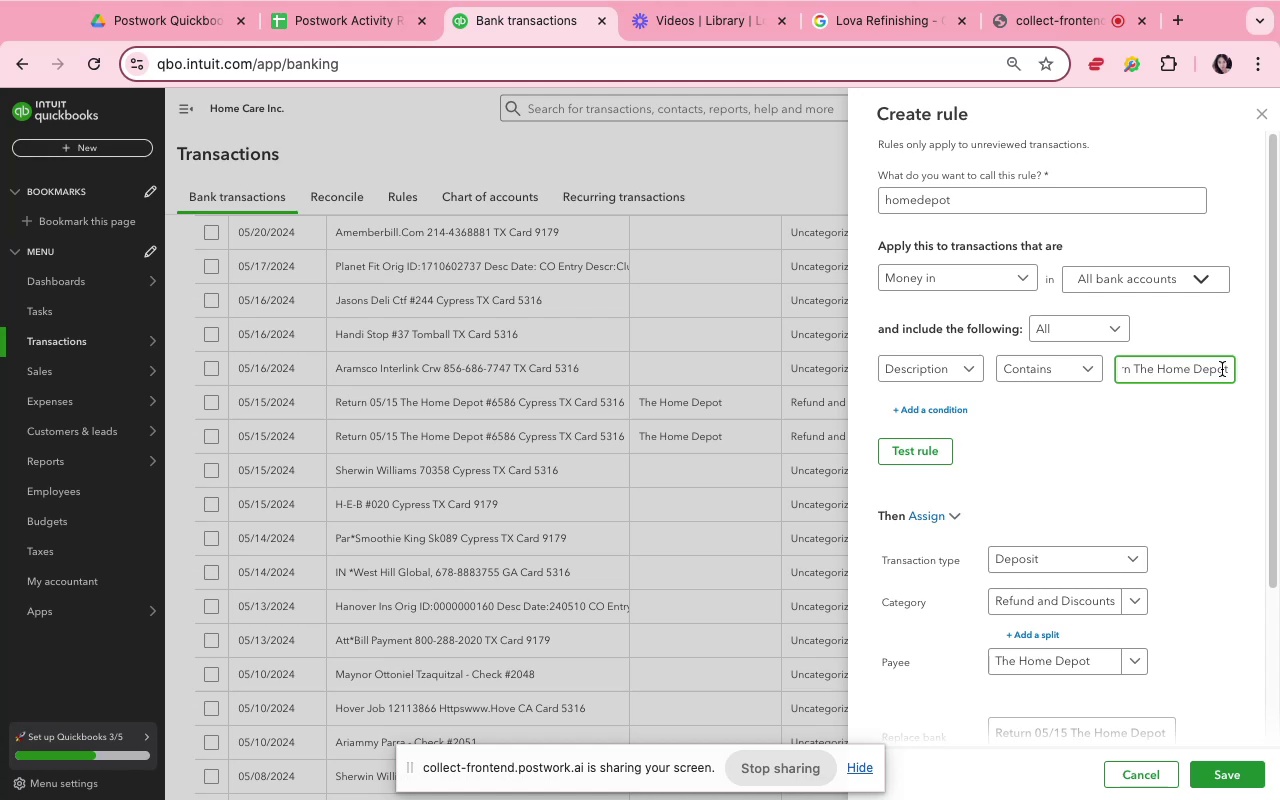 
left_click([1024, 236])
 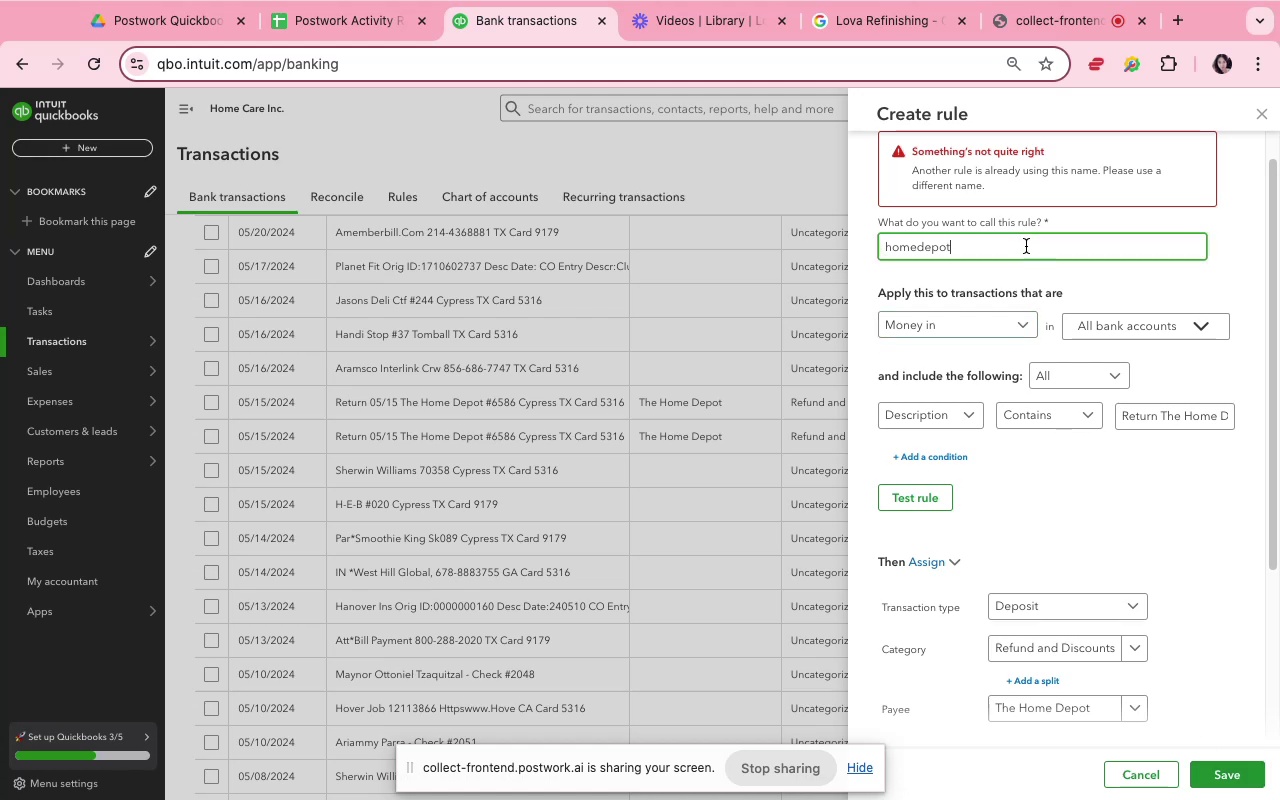 
key(1)
 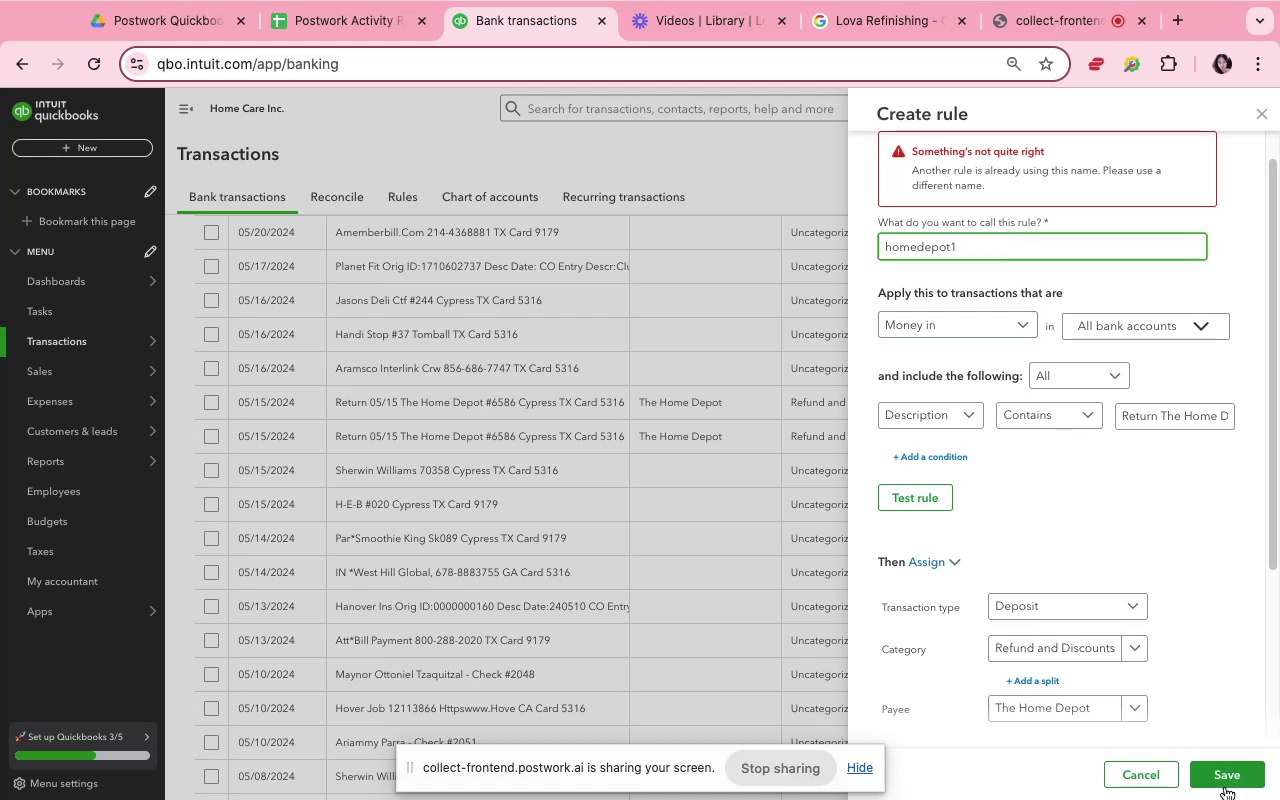 
left_click([1225, 781])
 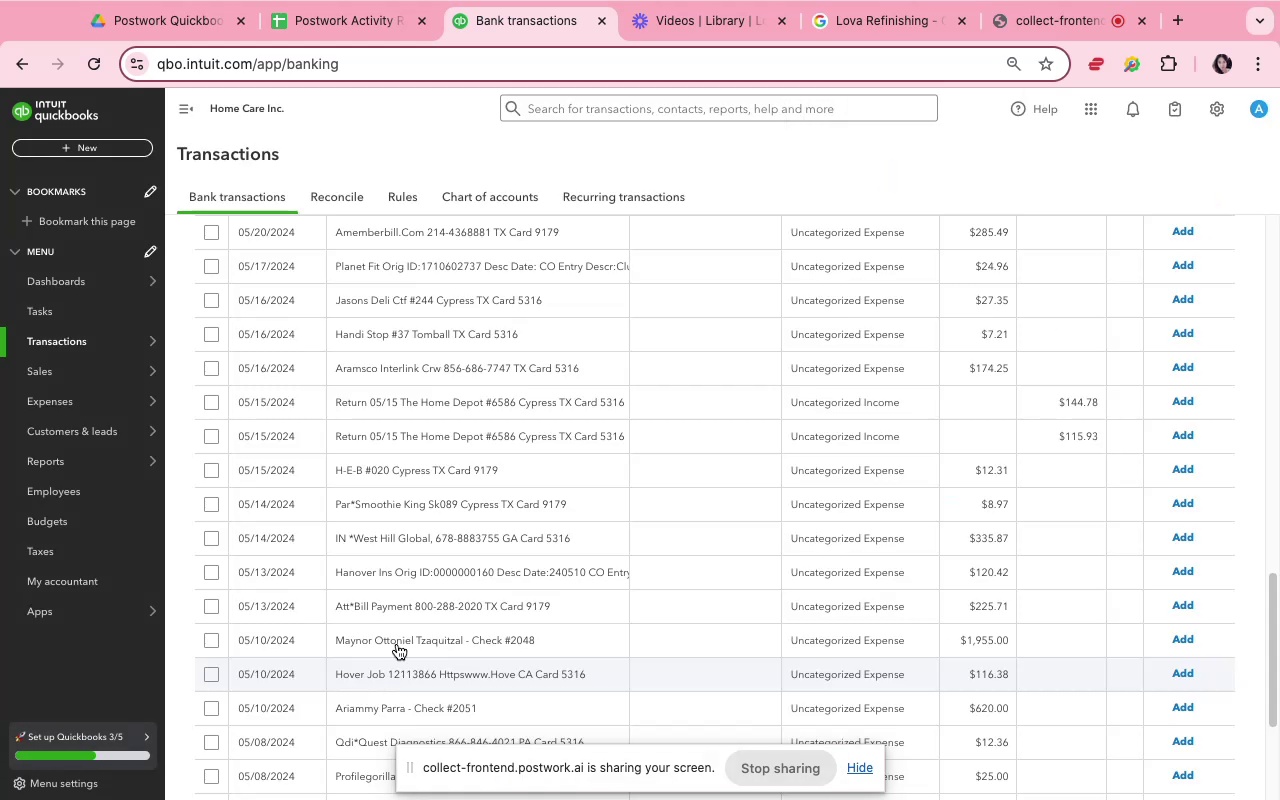 
wait(9.75)
 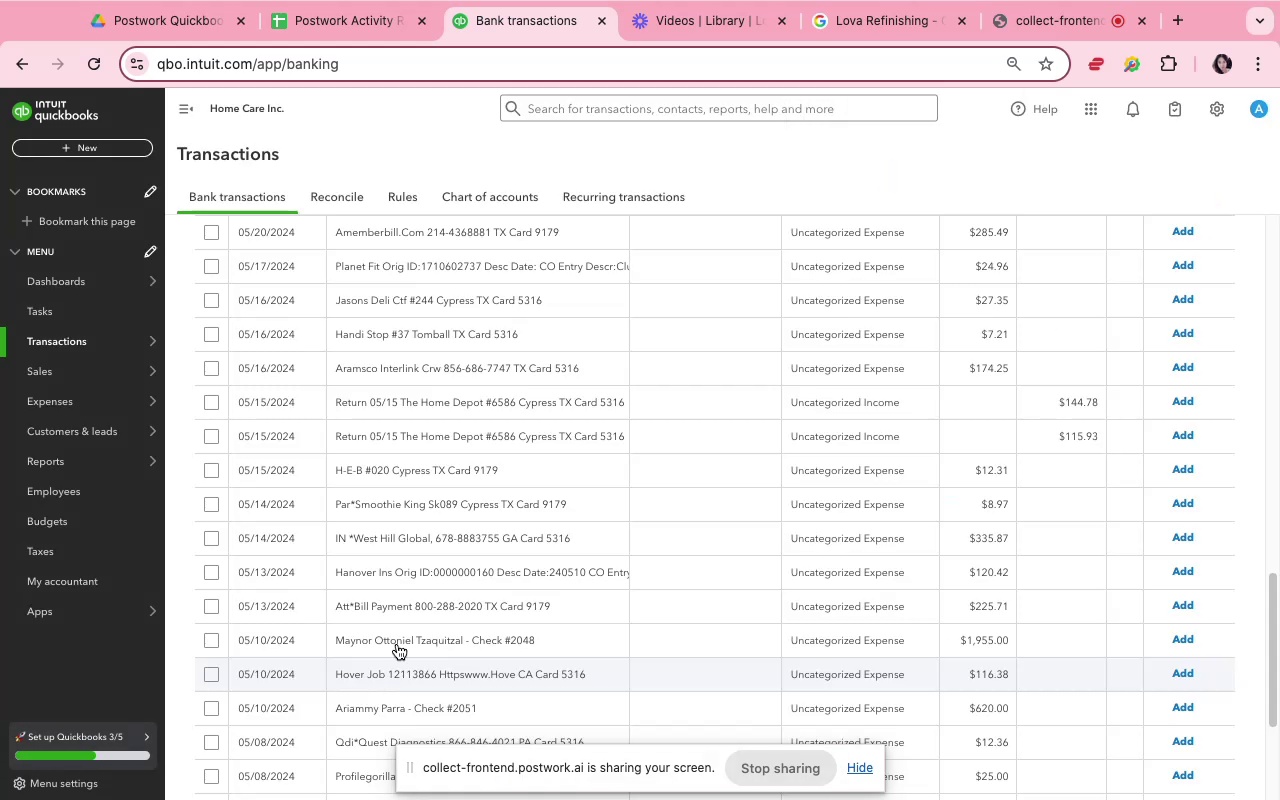 
left_click([715, 404])
 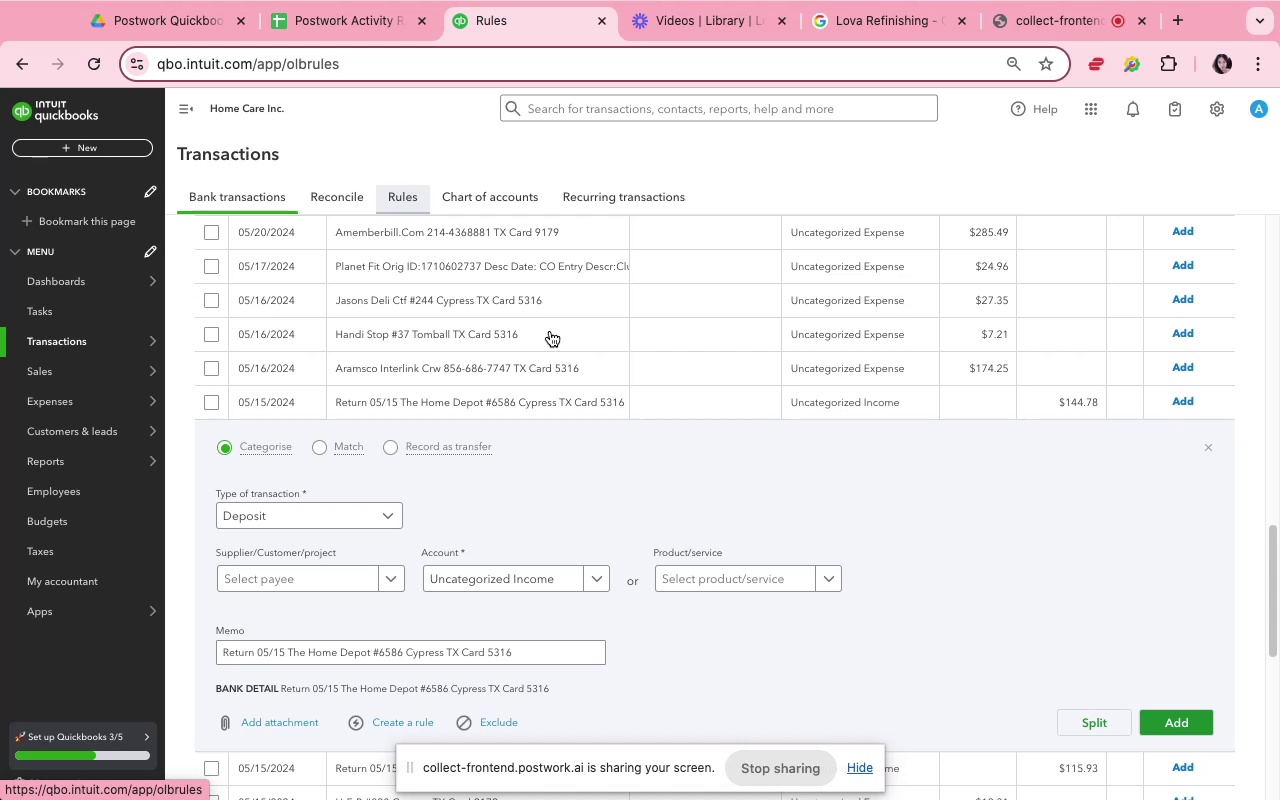 
wait(10.78)
 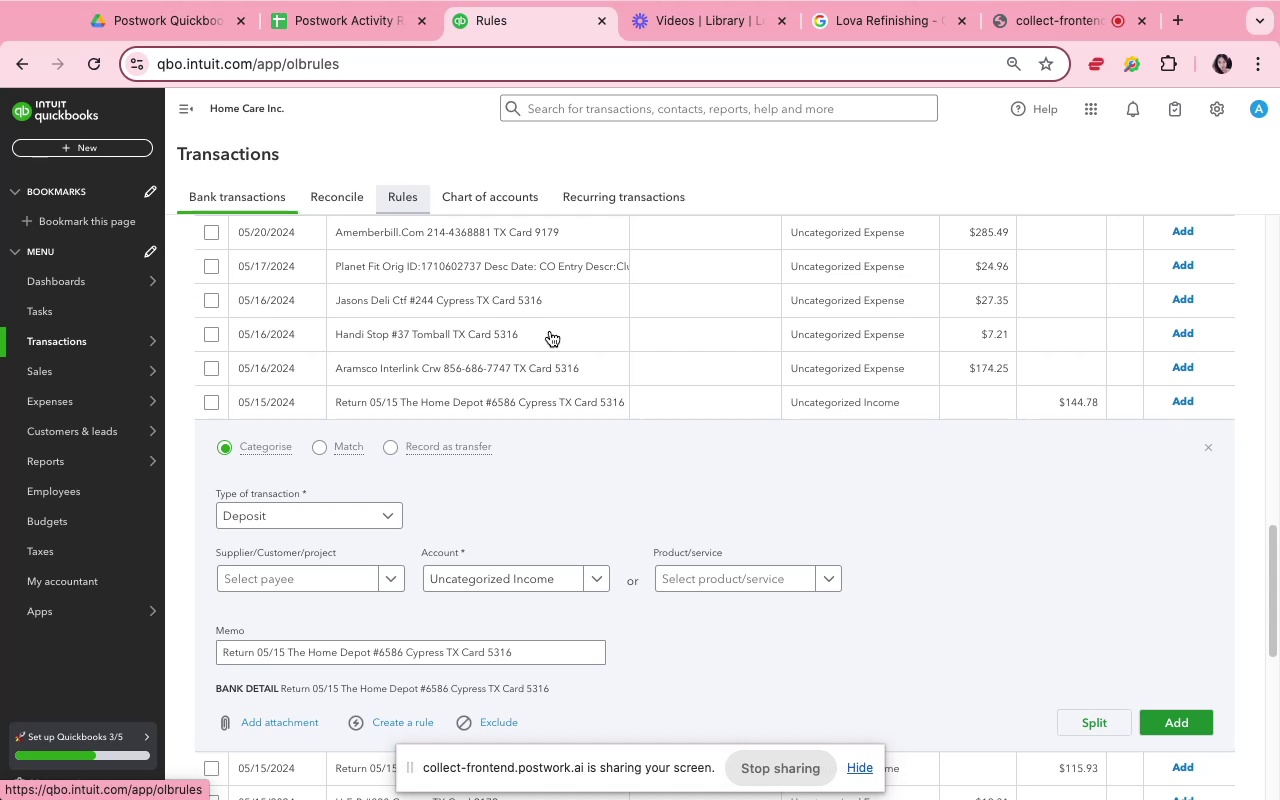 
left_click([1105, 328])
 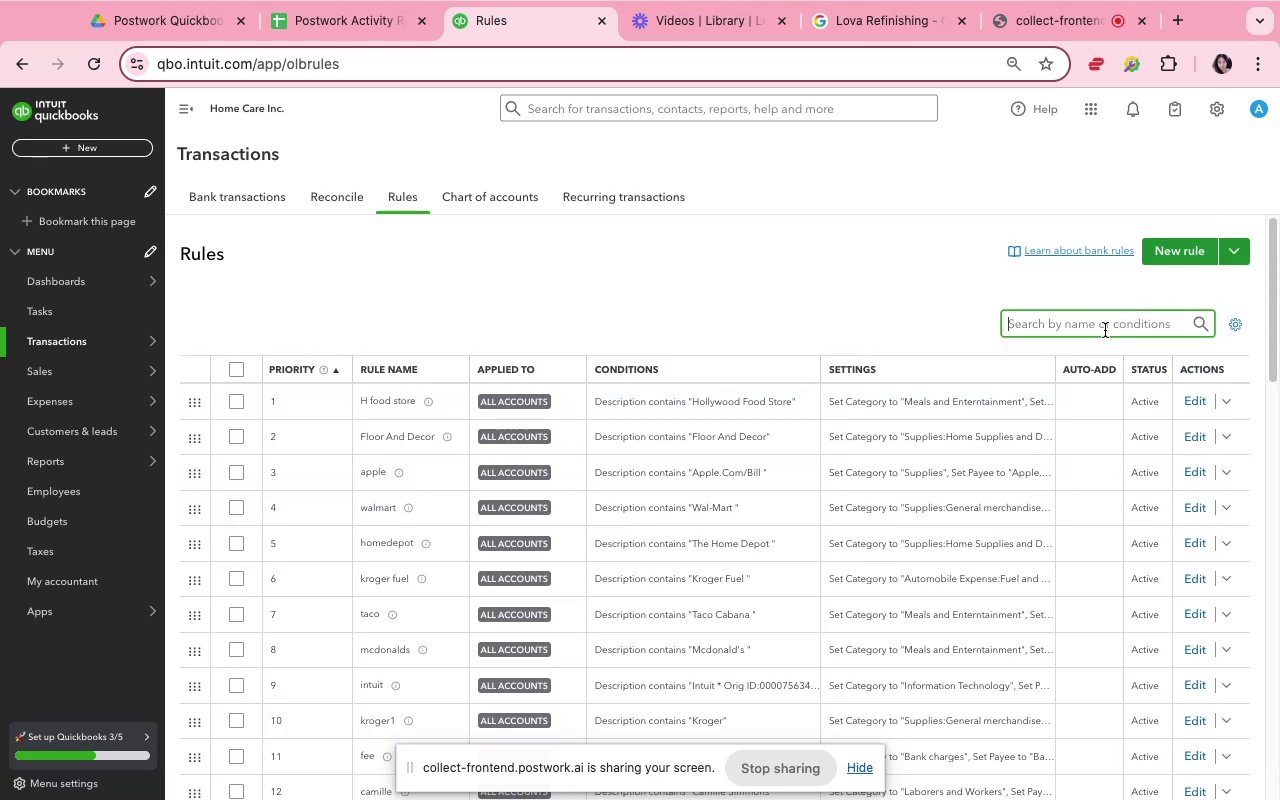 
type(home)
 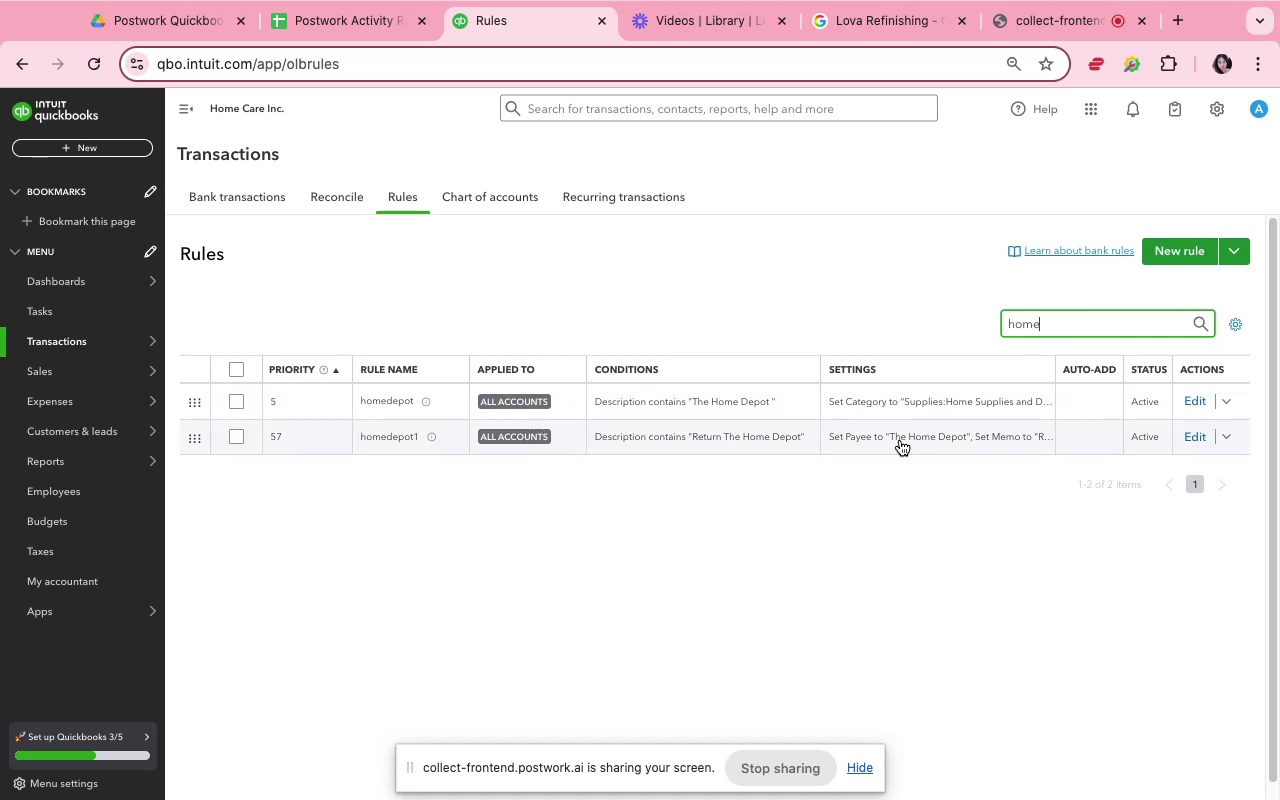 
wait(11.48)
 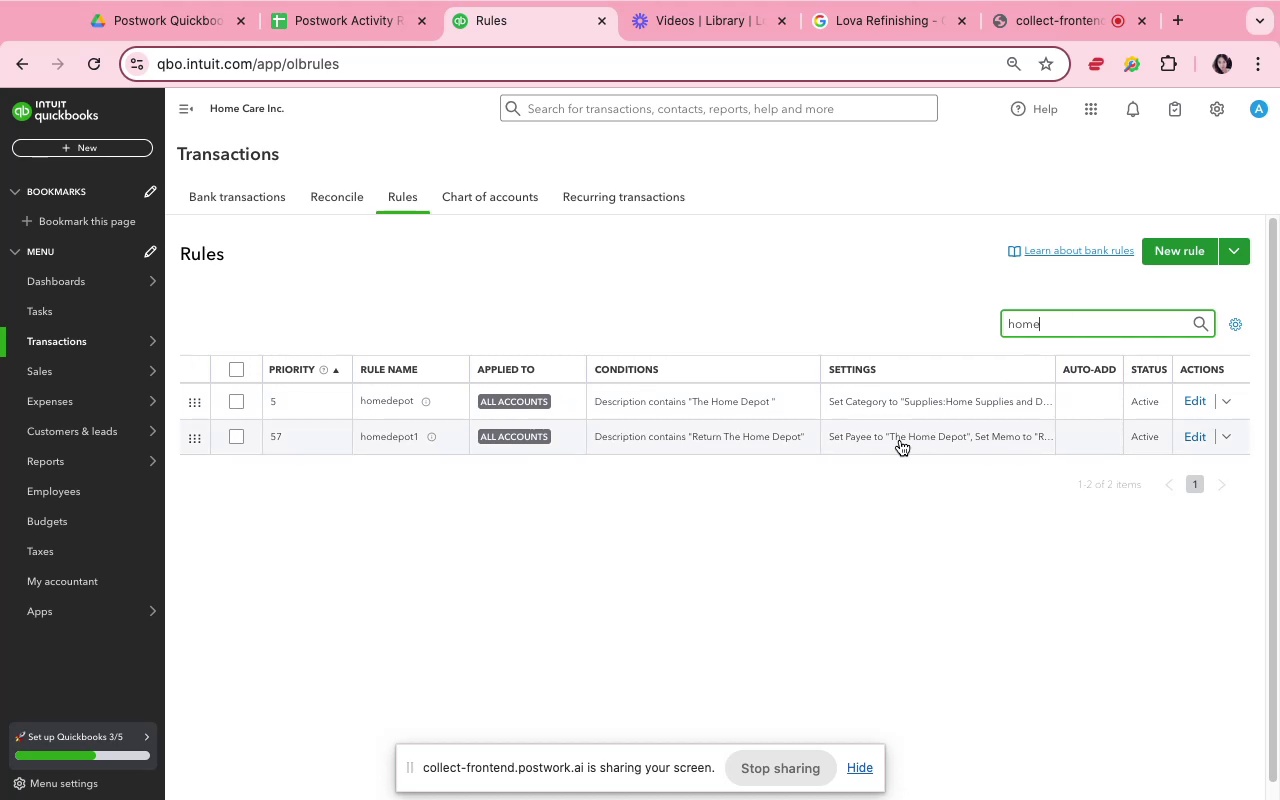 
left_click([900, 440])
 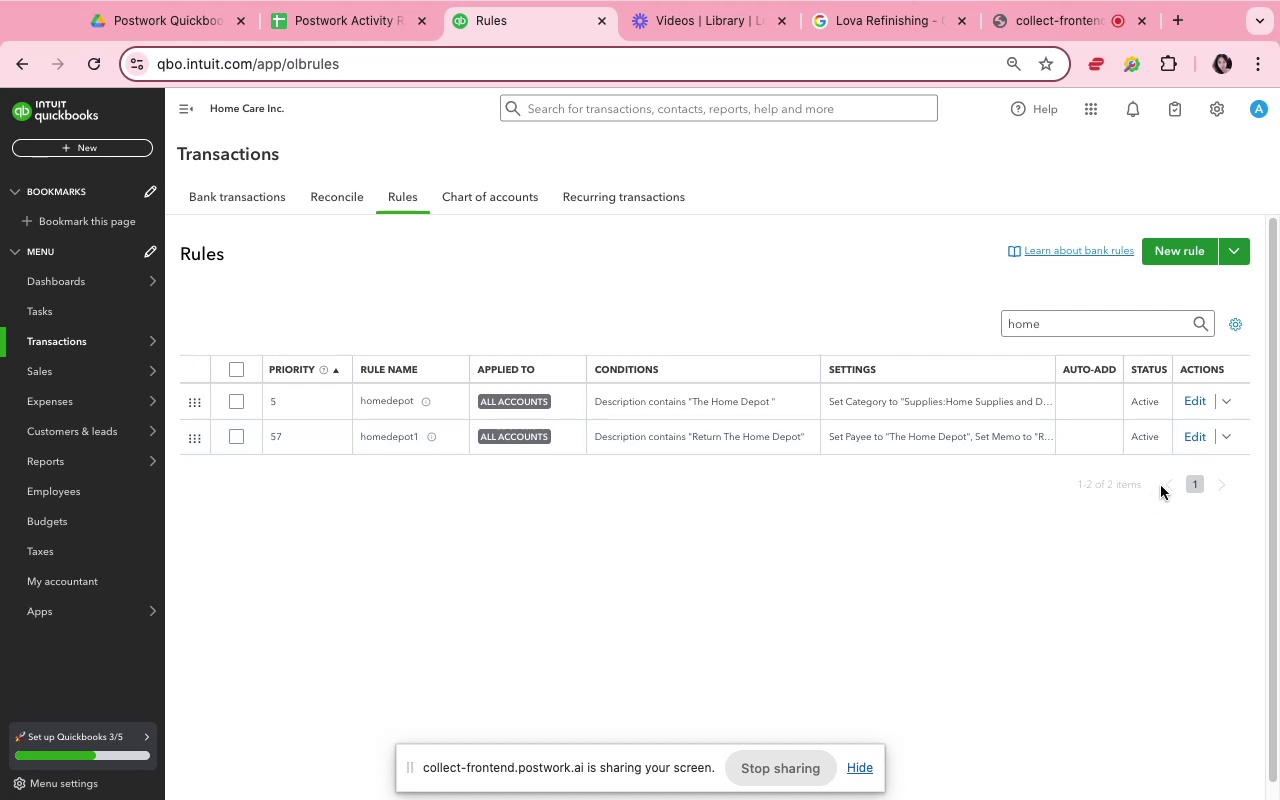 
left_click([1196, 432])
 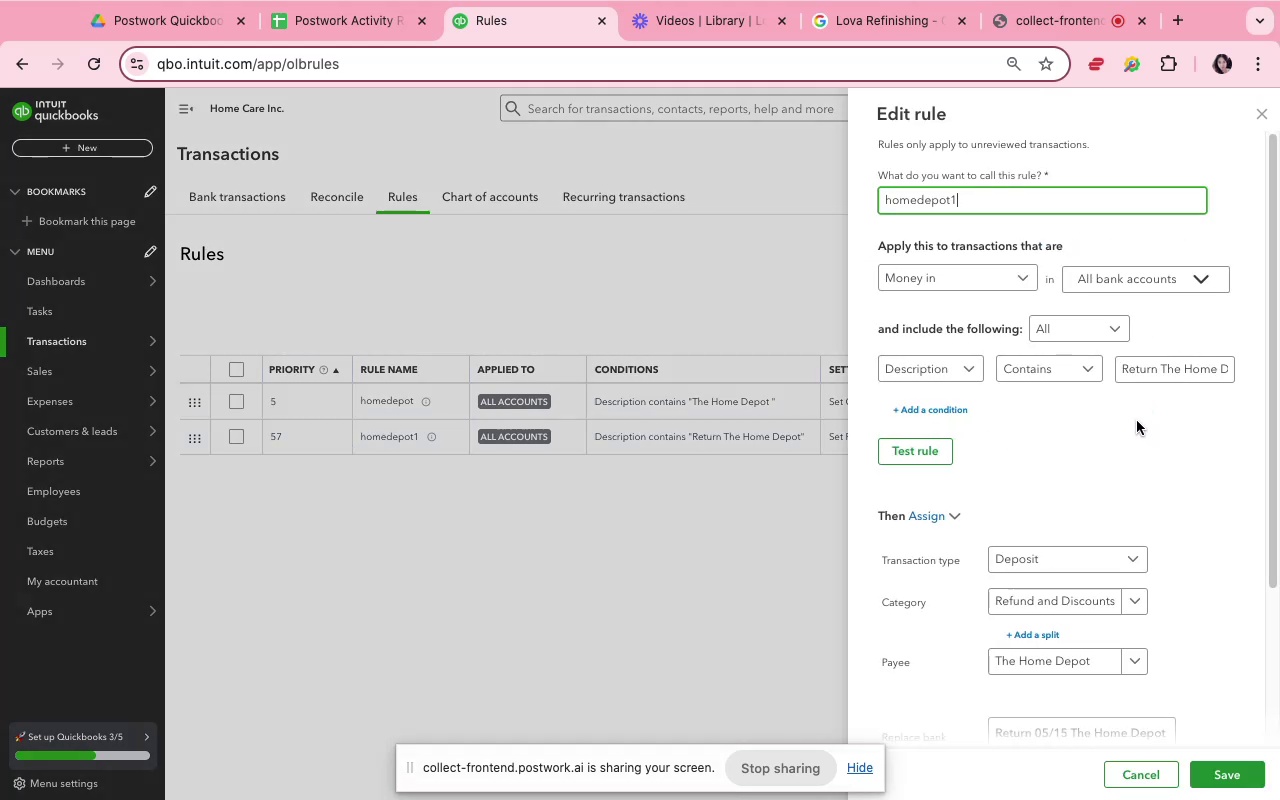 
left_click([1079, 381])
 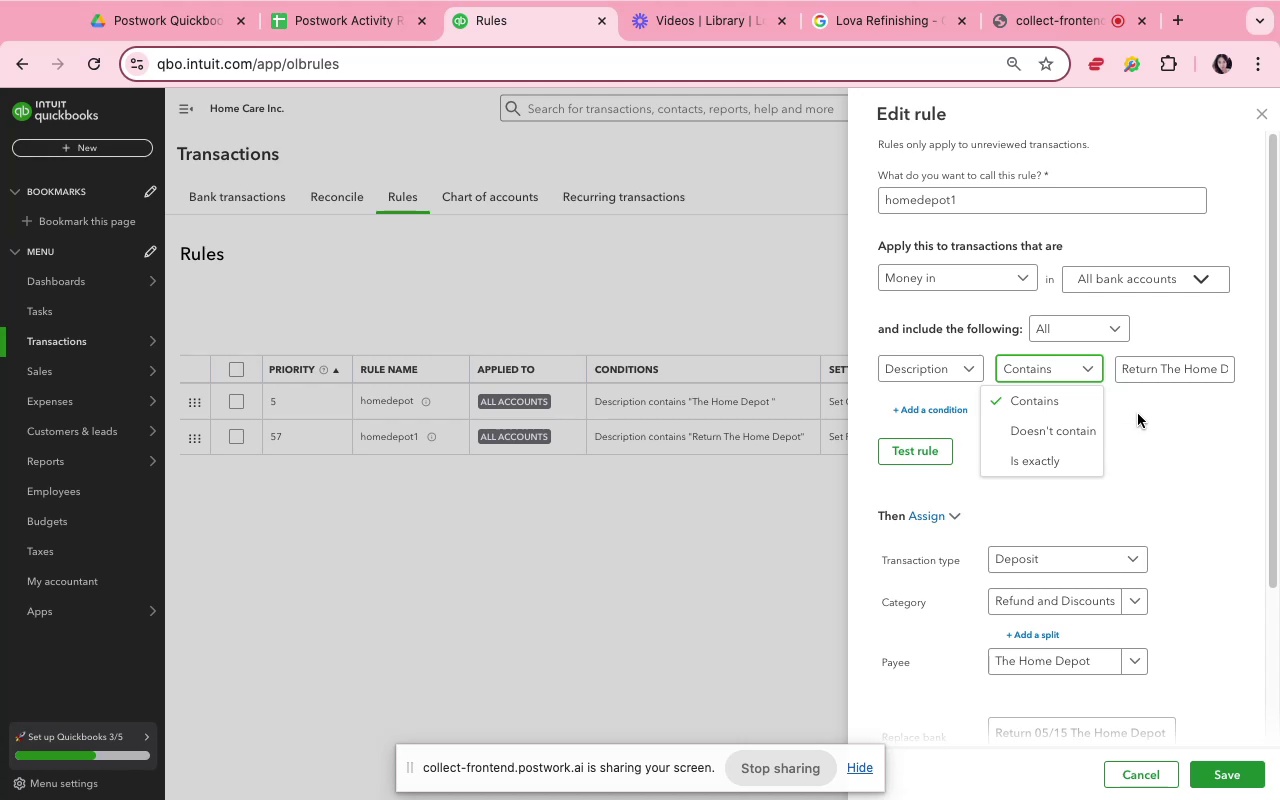 
wait(18.36)
 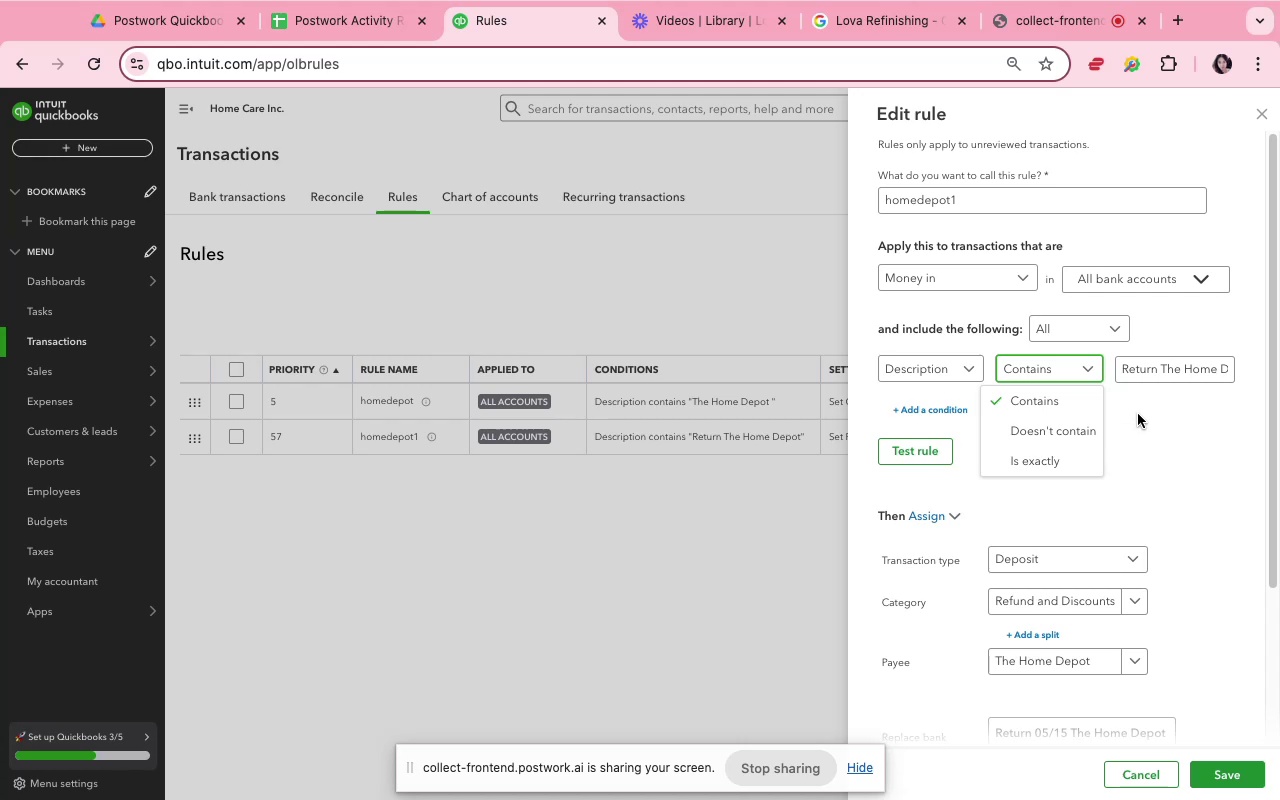 
left_click([1088, 330])
 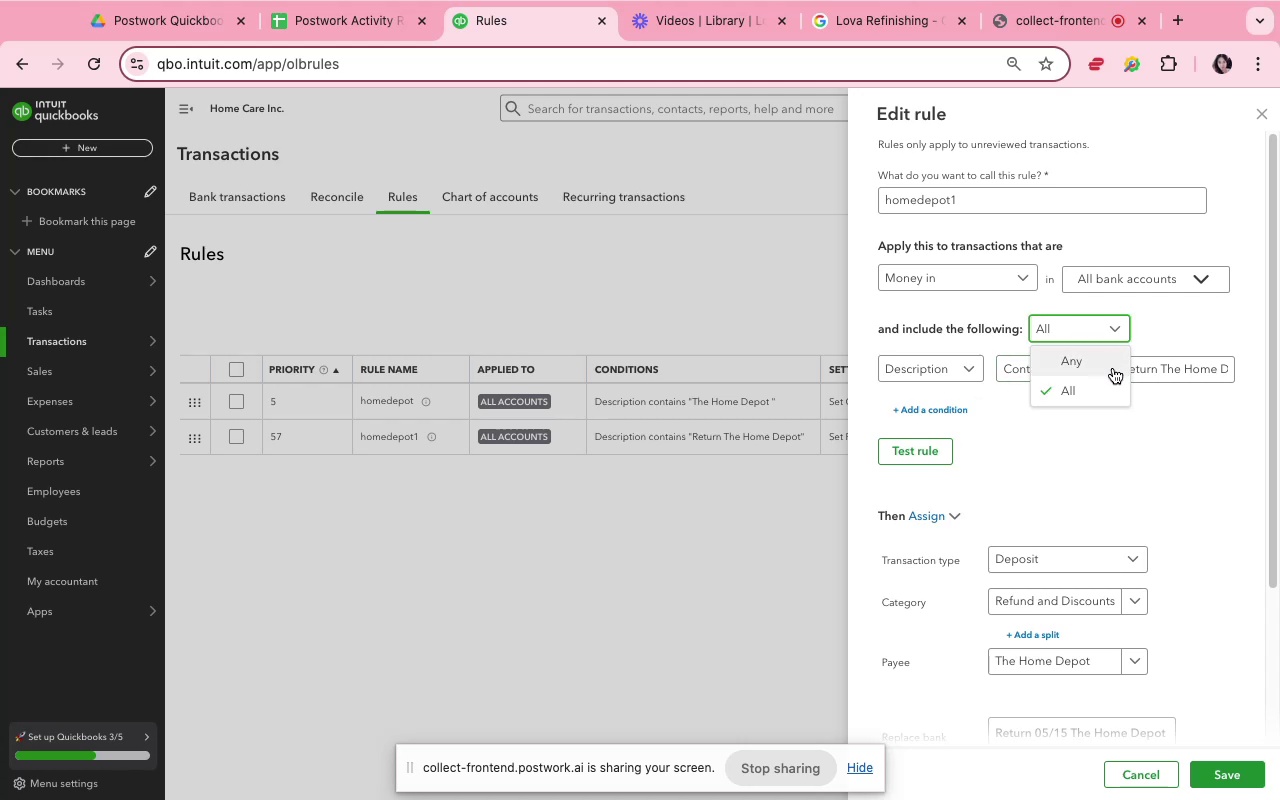 
wait(11.35)
 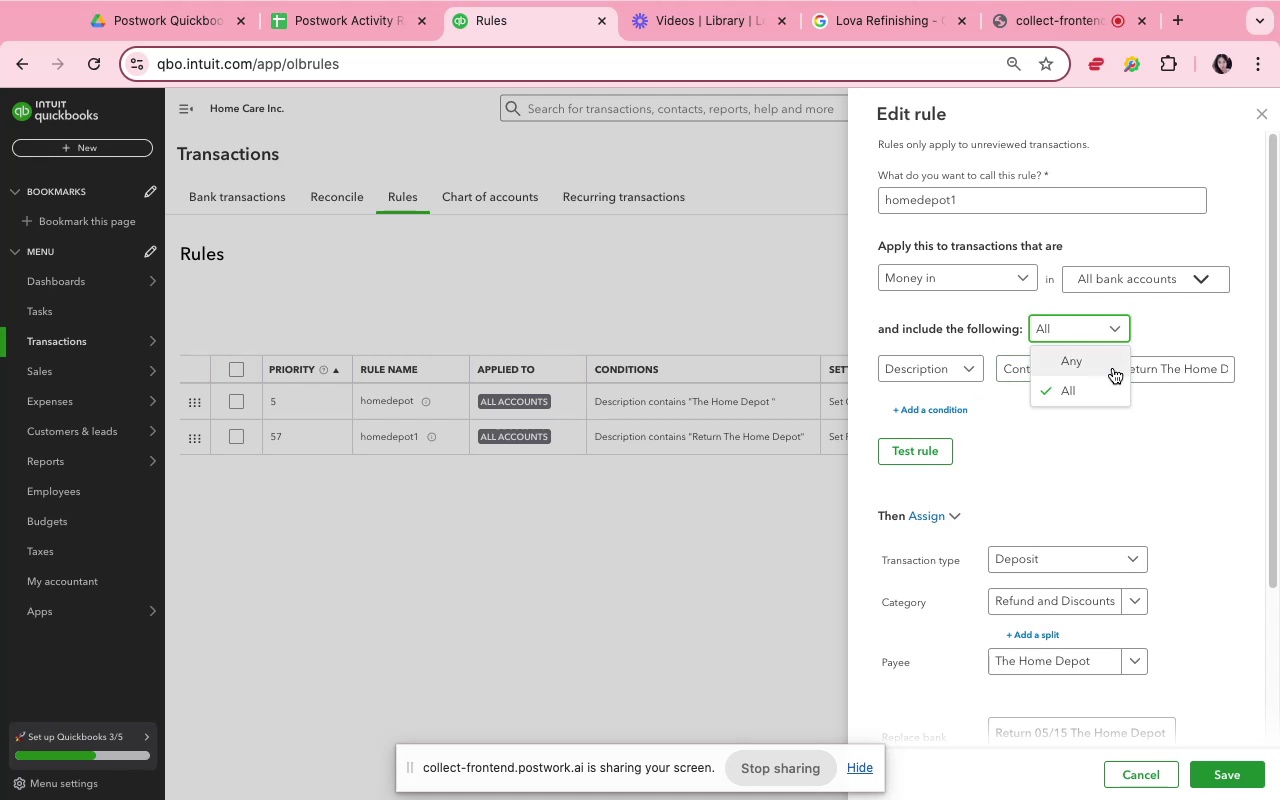 
left_click([1089, 374])
 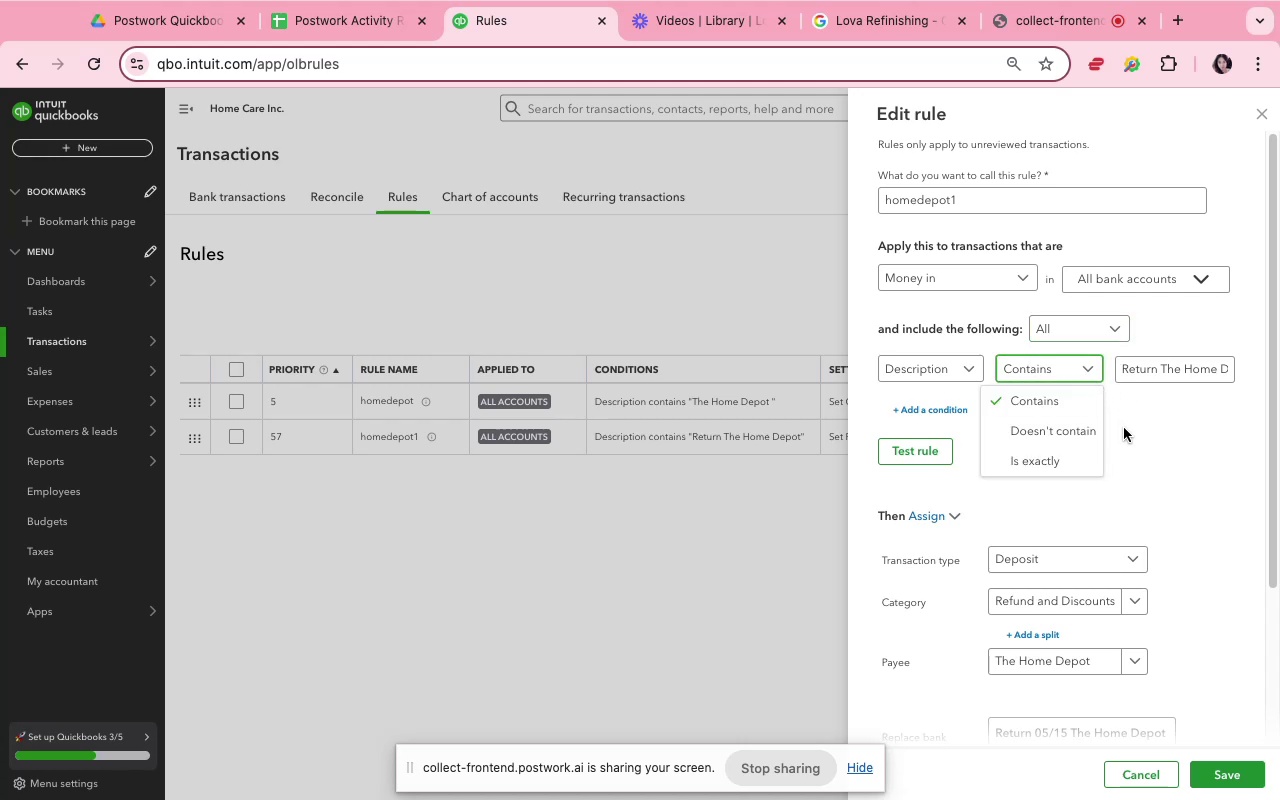 
wait(6.51)
 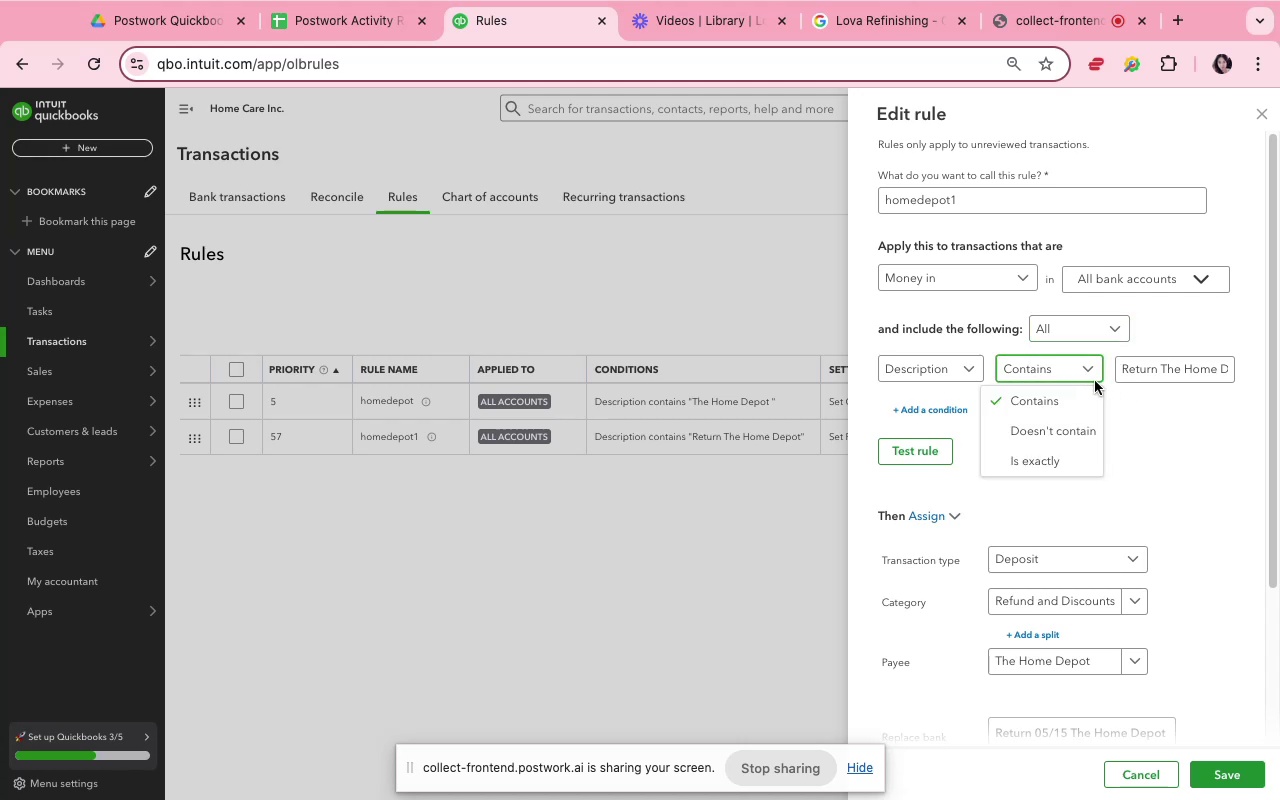 
mouse_move([1073, 459])
 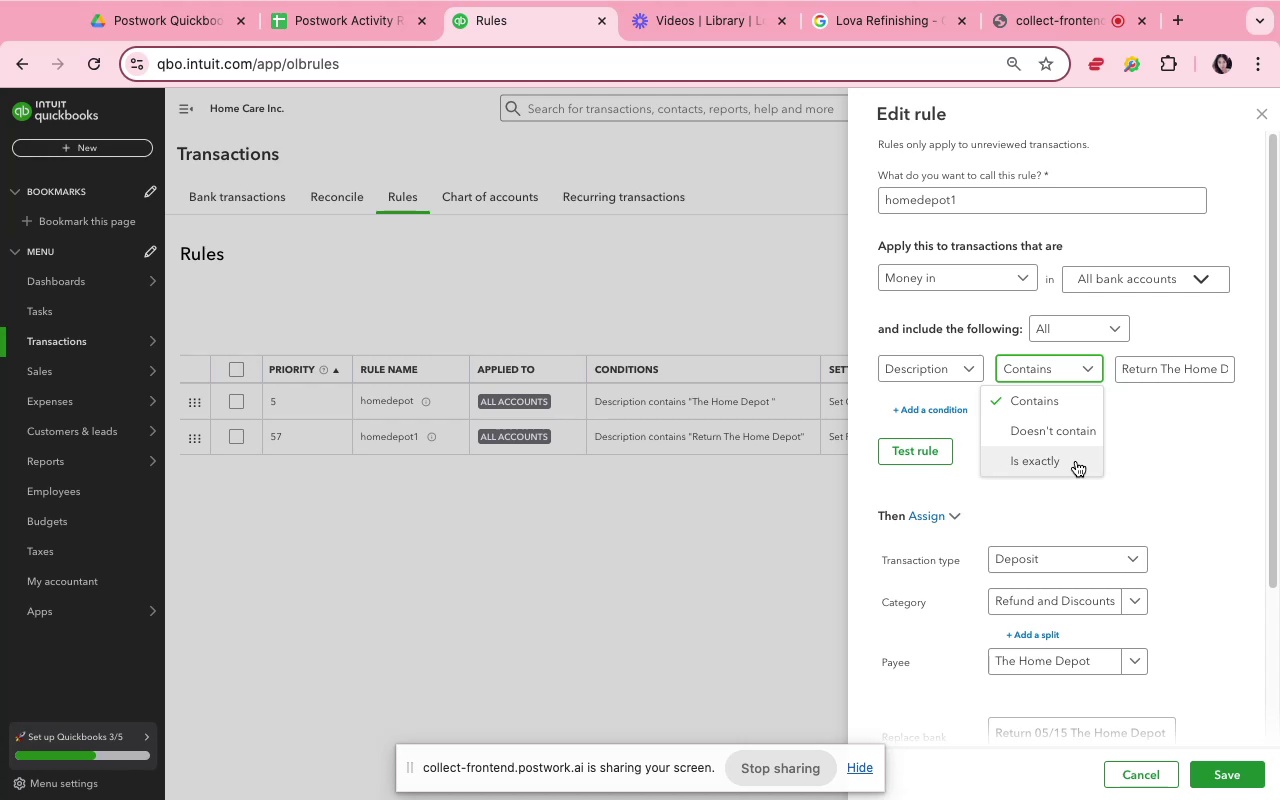 
wait(15.33)
 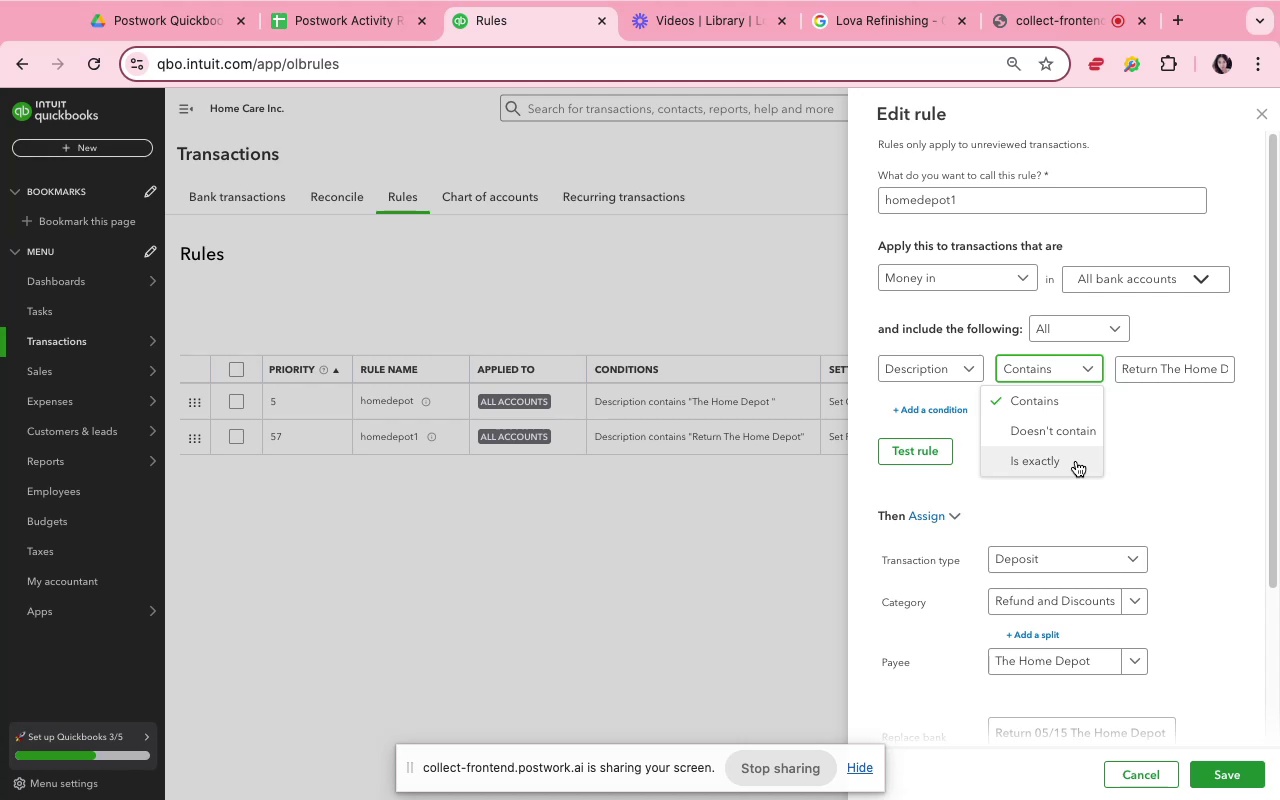 
left_click([680, 641])
 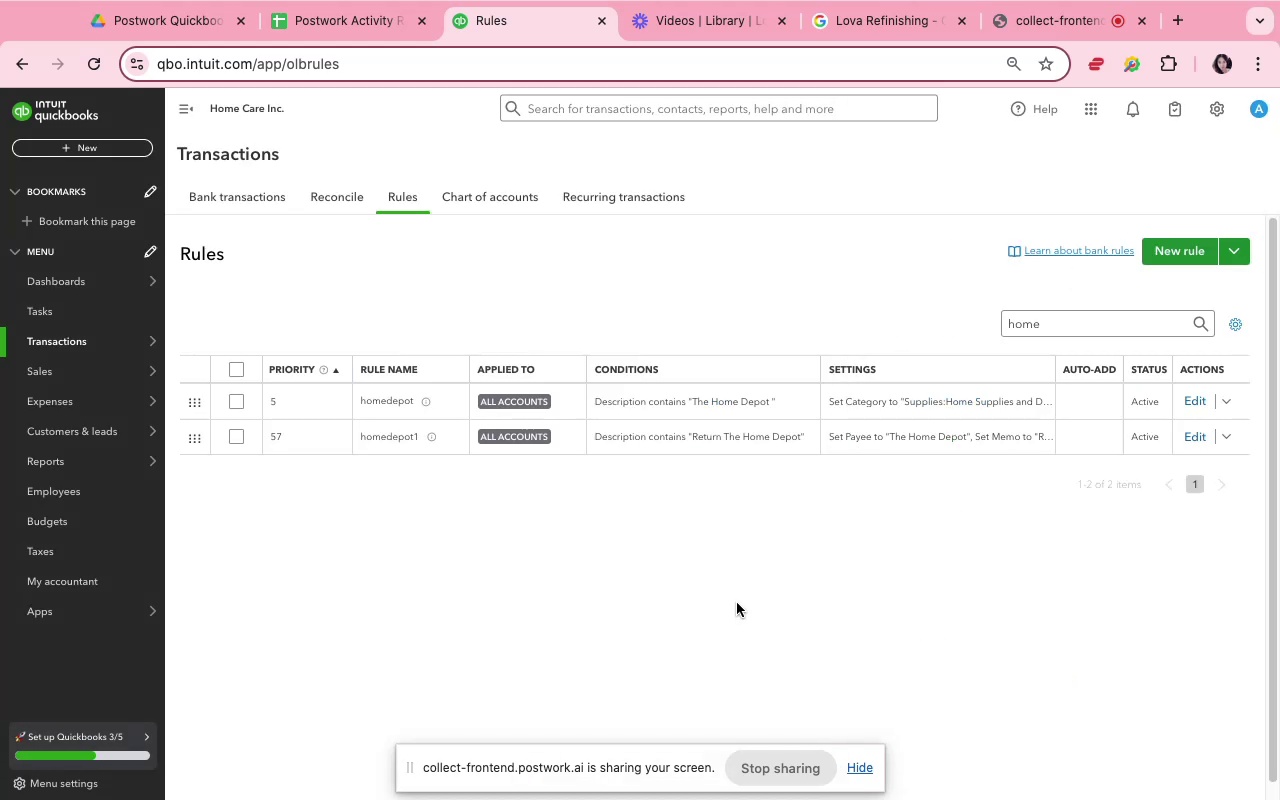 
mouse_move([1231, 464])
 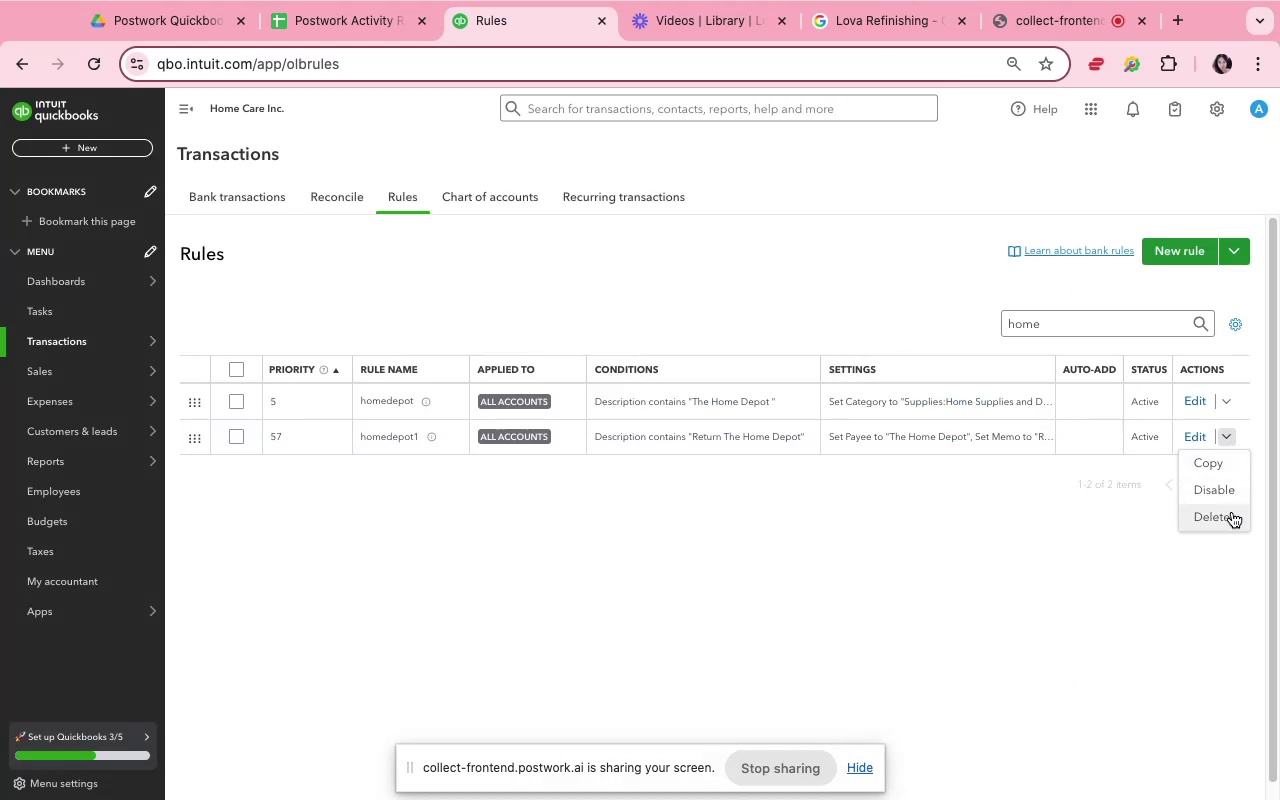 
left_click([1232, 512])
 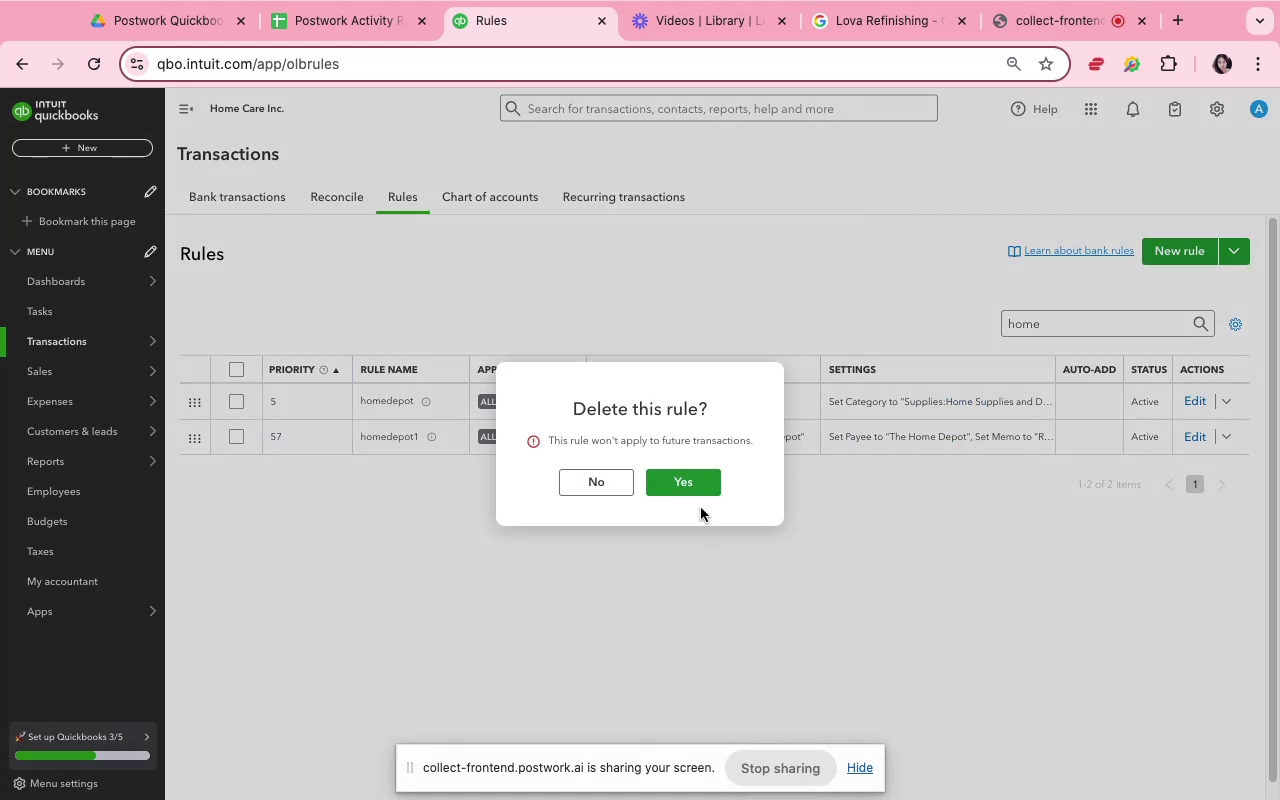 
left_click([693, 465])
 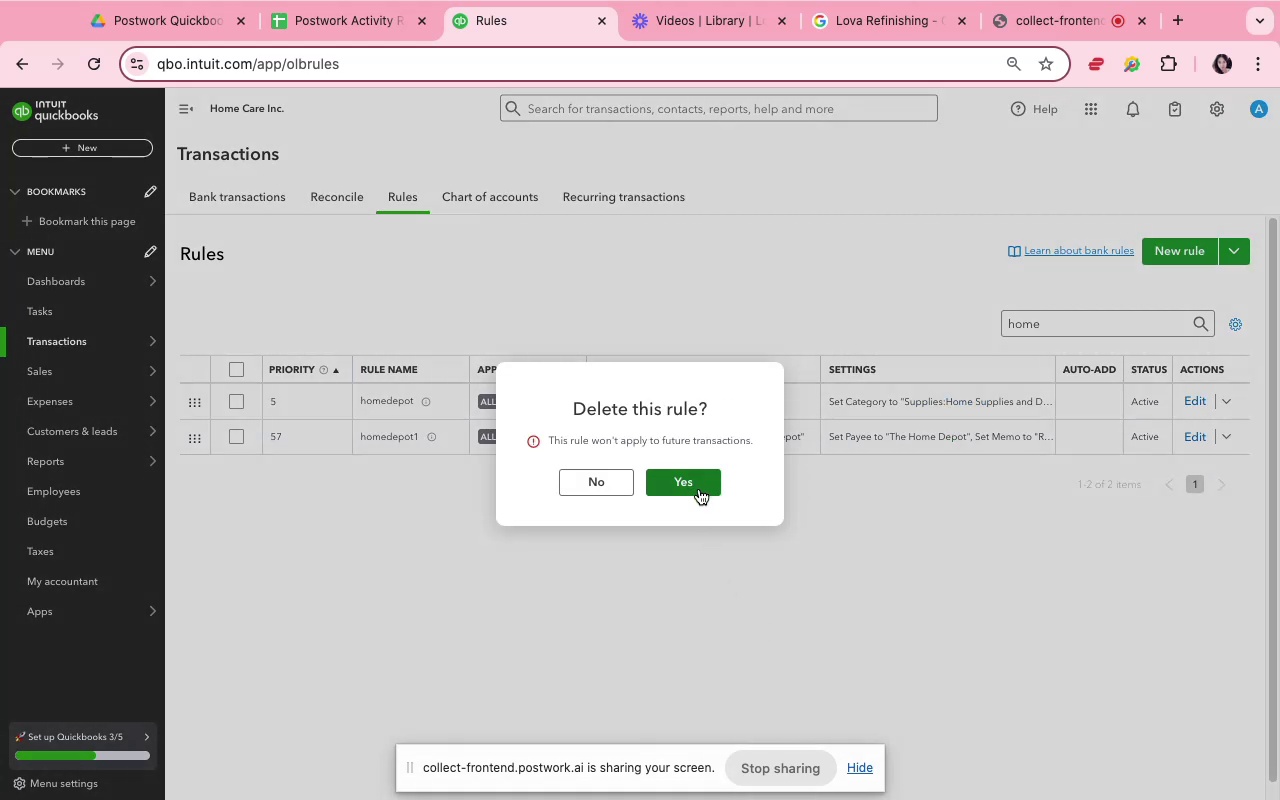 
left_click([699, 489])
 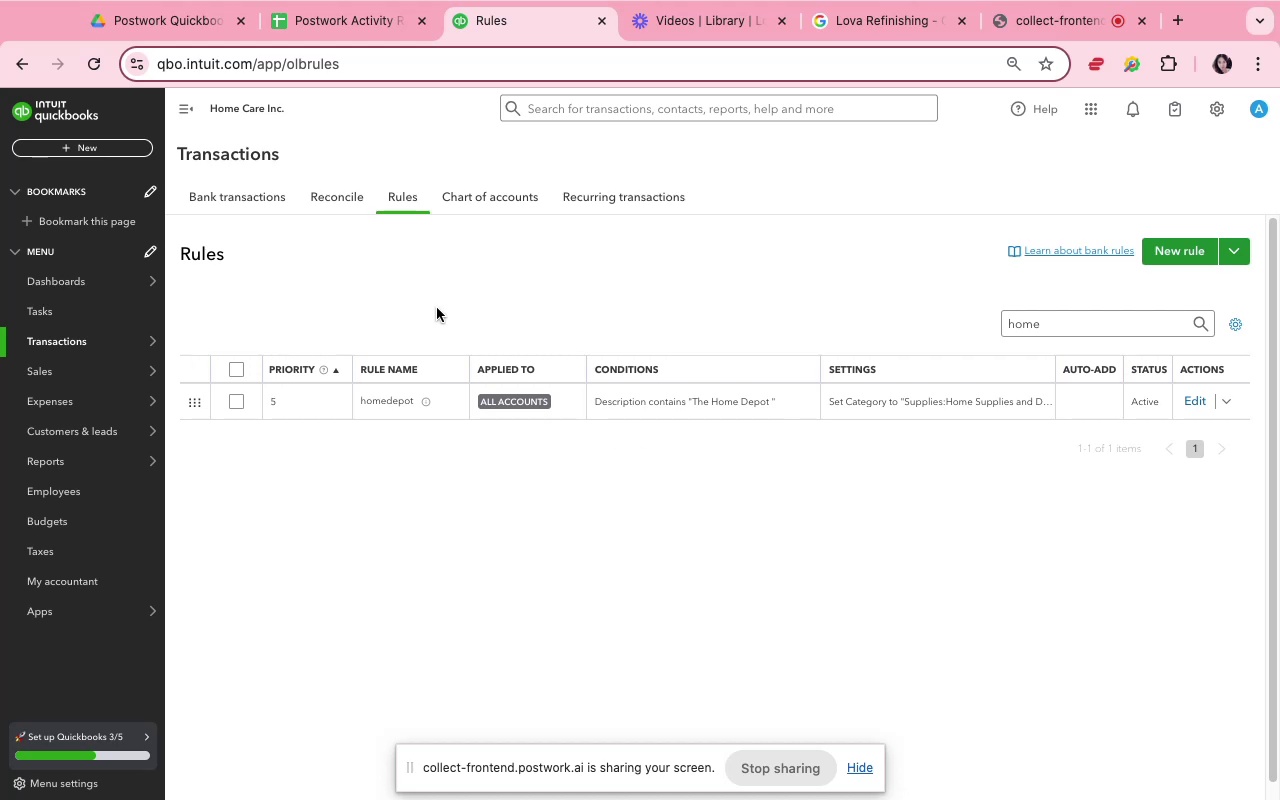 
left_click([249, 193])
 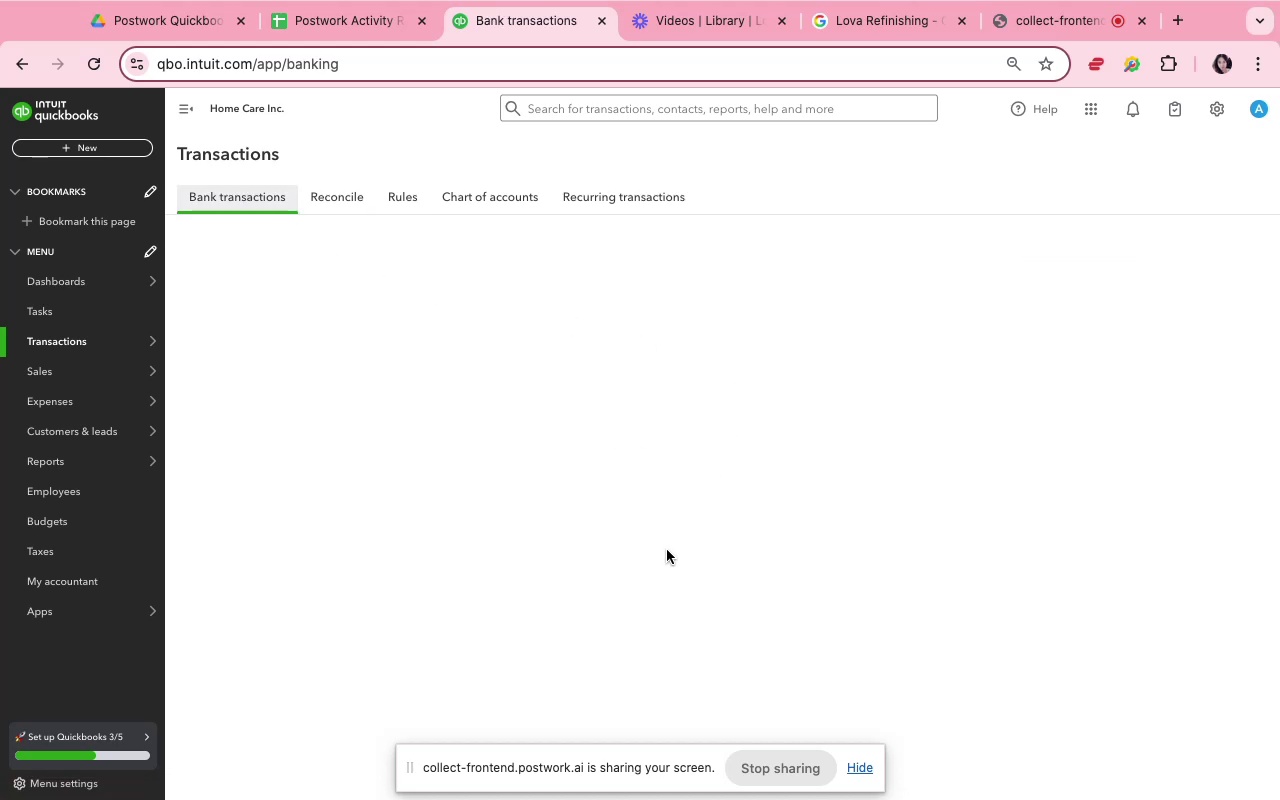 
scroll: coordinate [649, 548], scroll_direction: down, amount: 31.0
 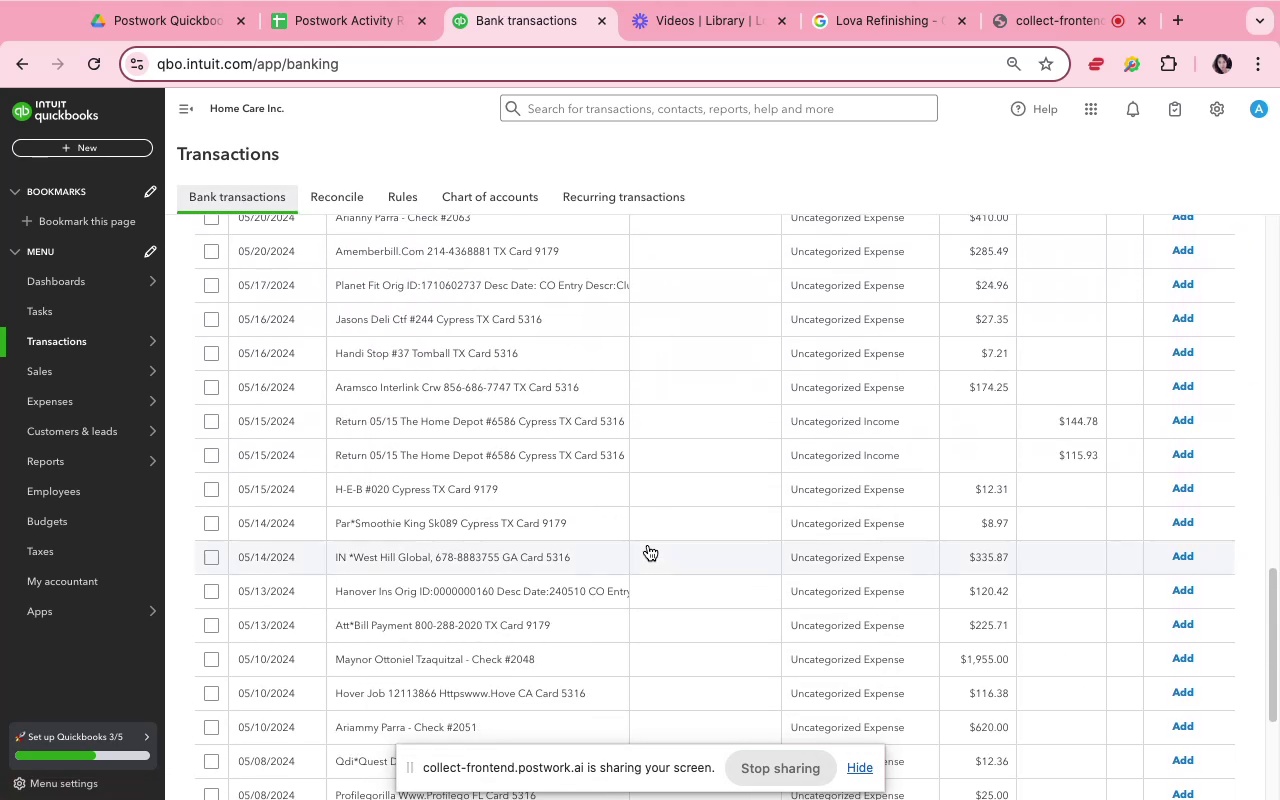 
mouse_move([656, 461])
 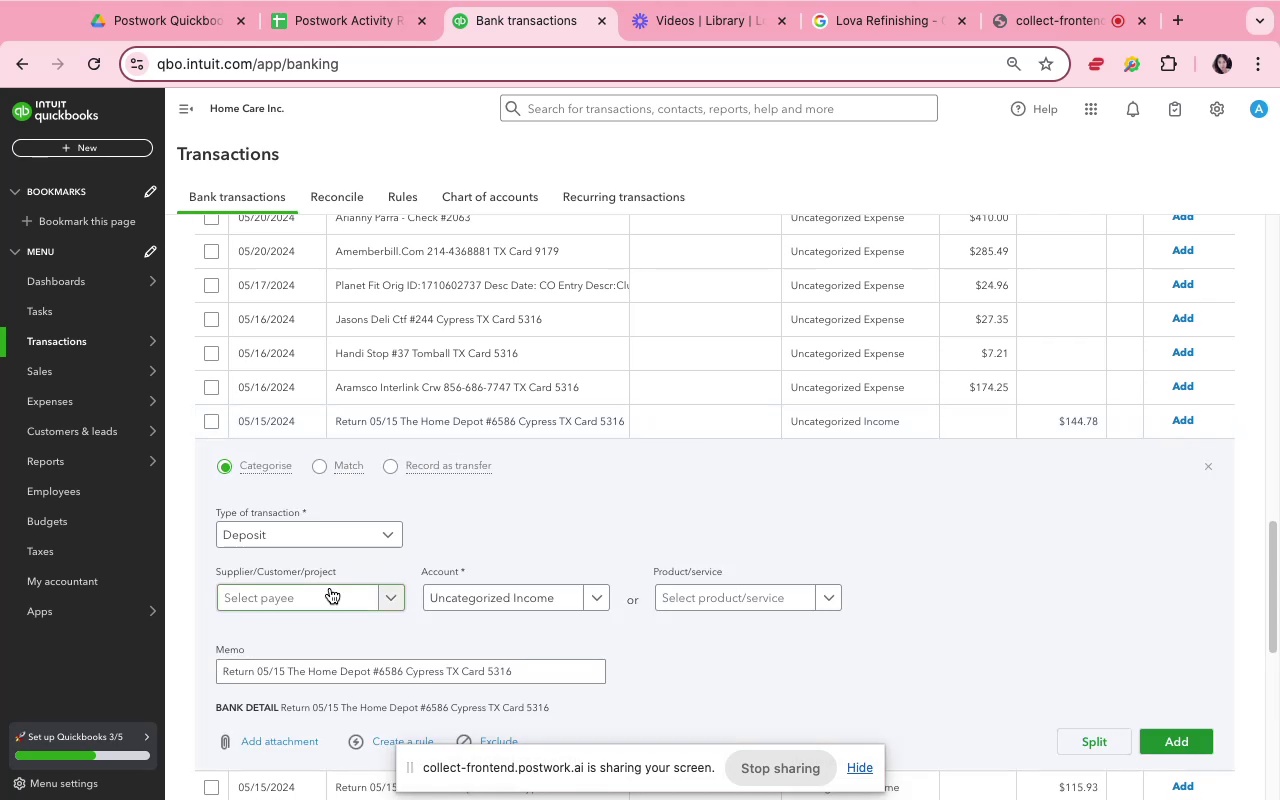 
left_click([330, 591])
 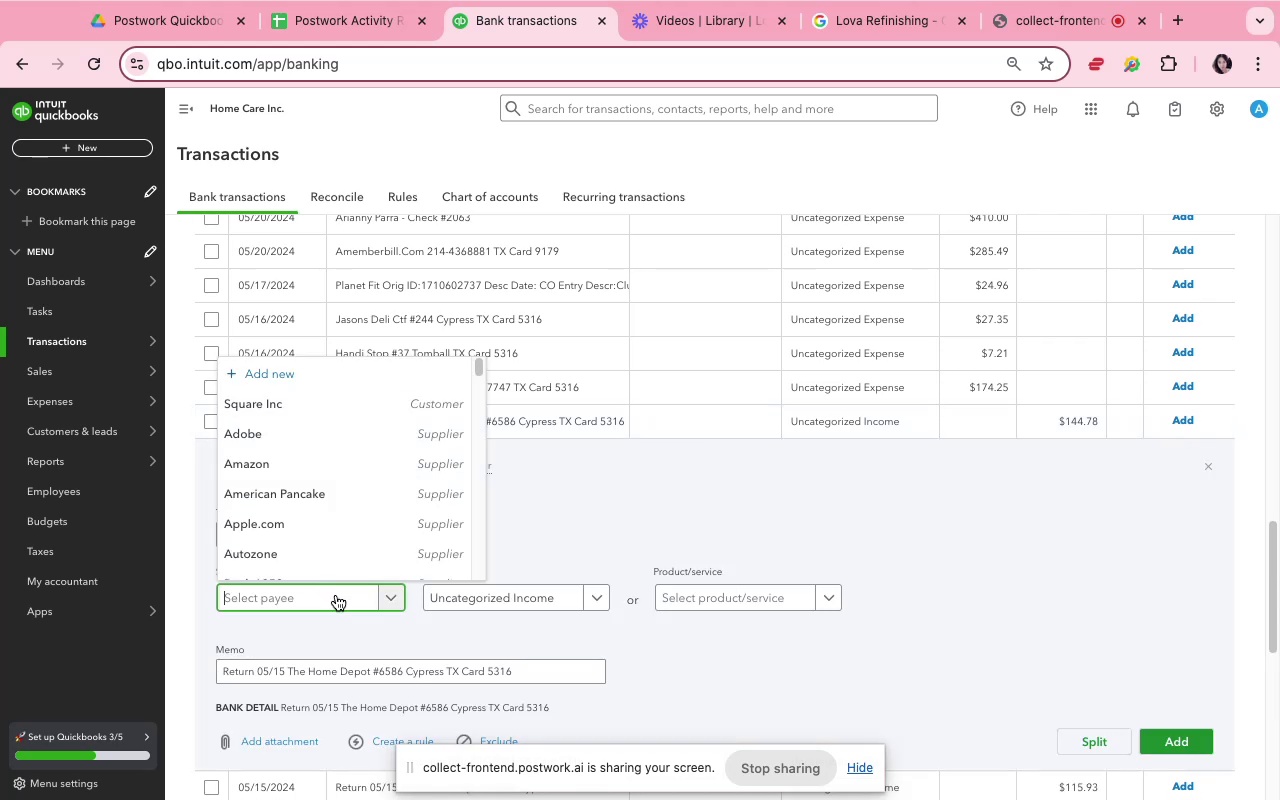 
type(the)
 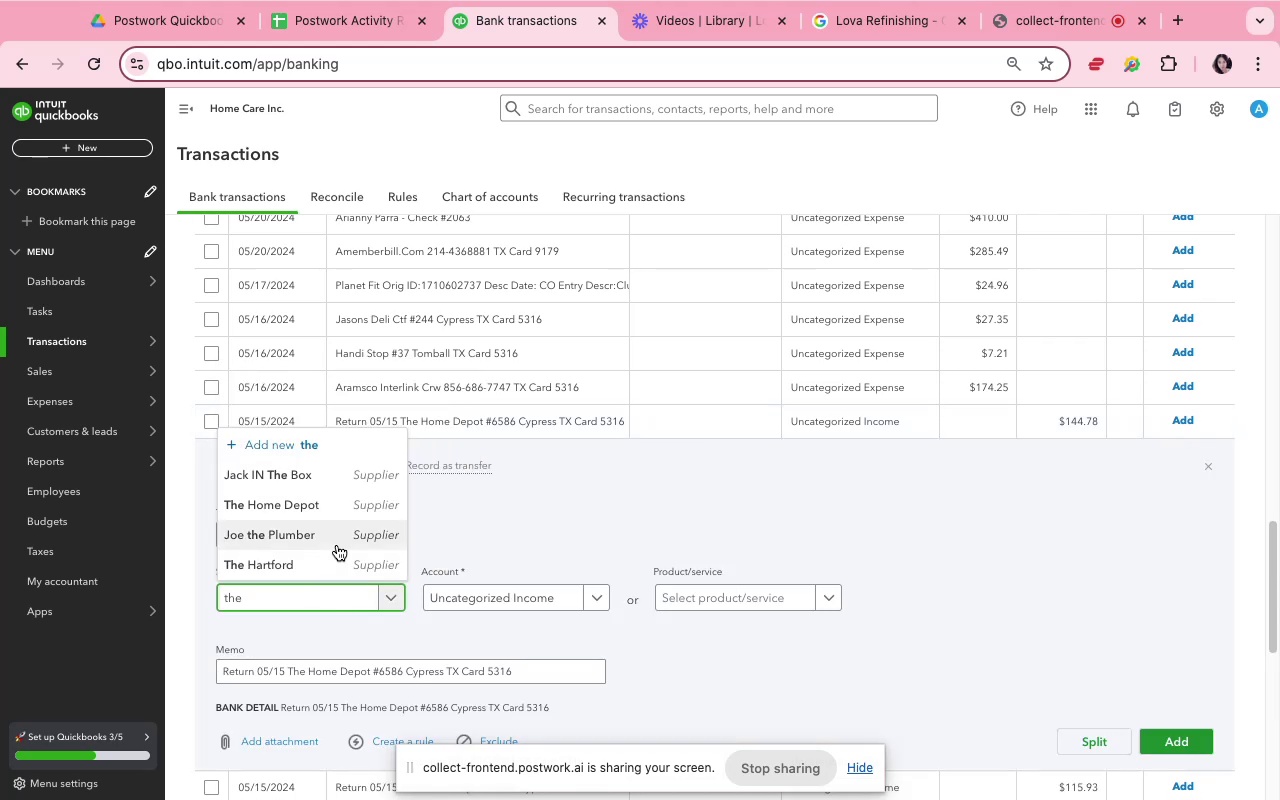 
left_click([341, 506])
 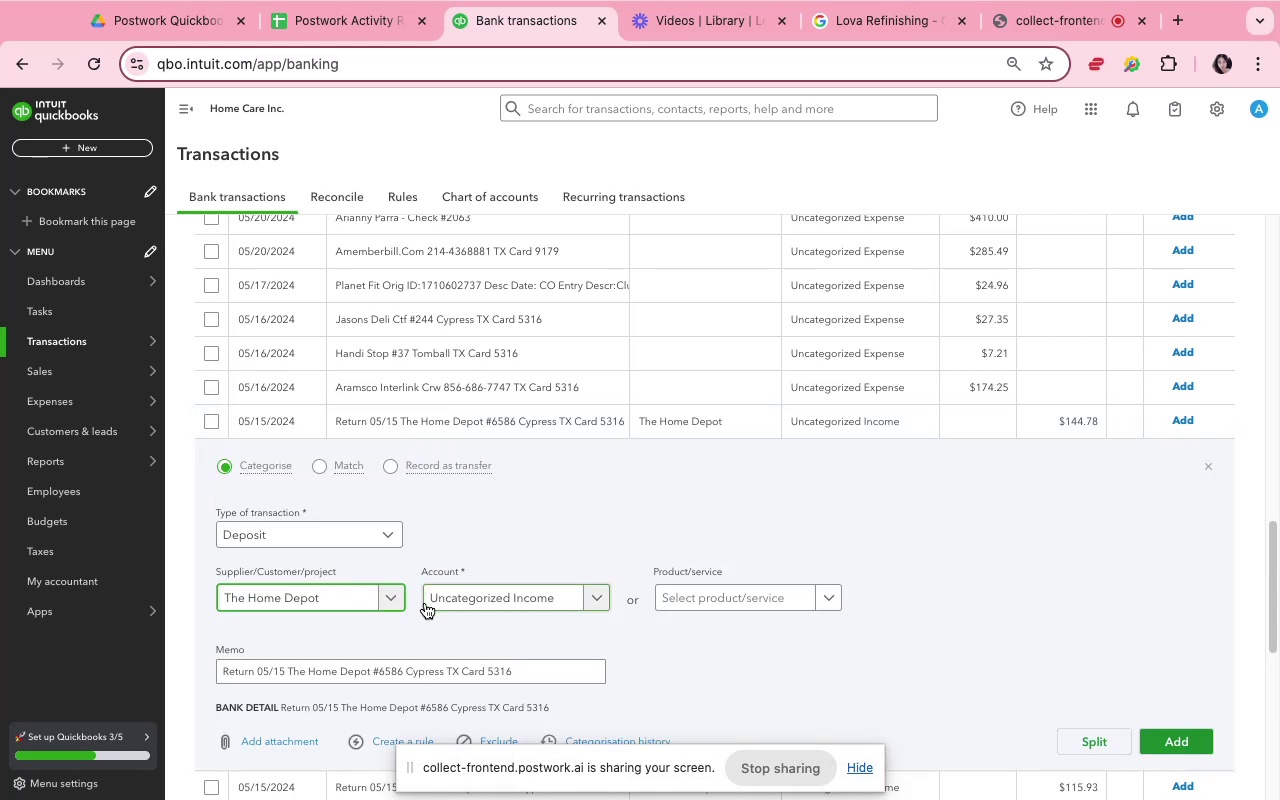 
left_click([436, 601])
 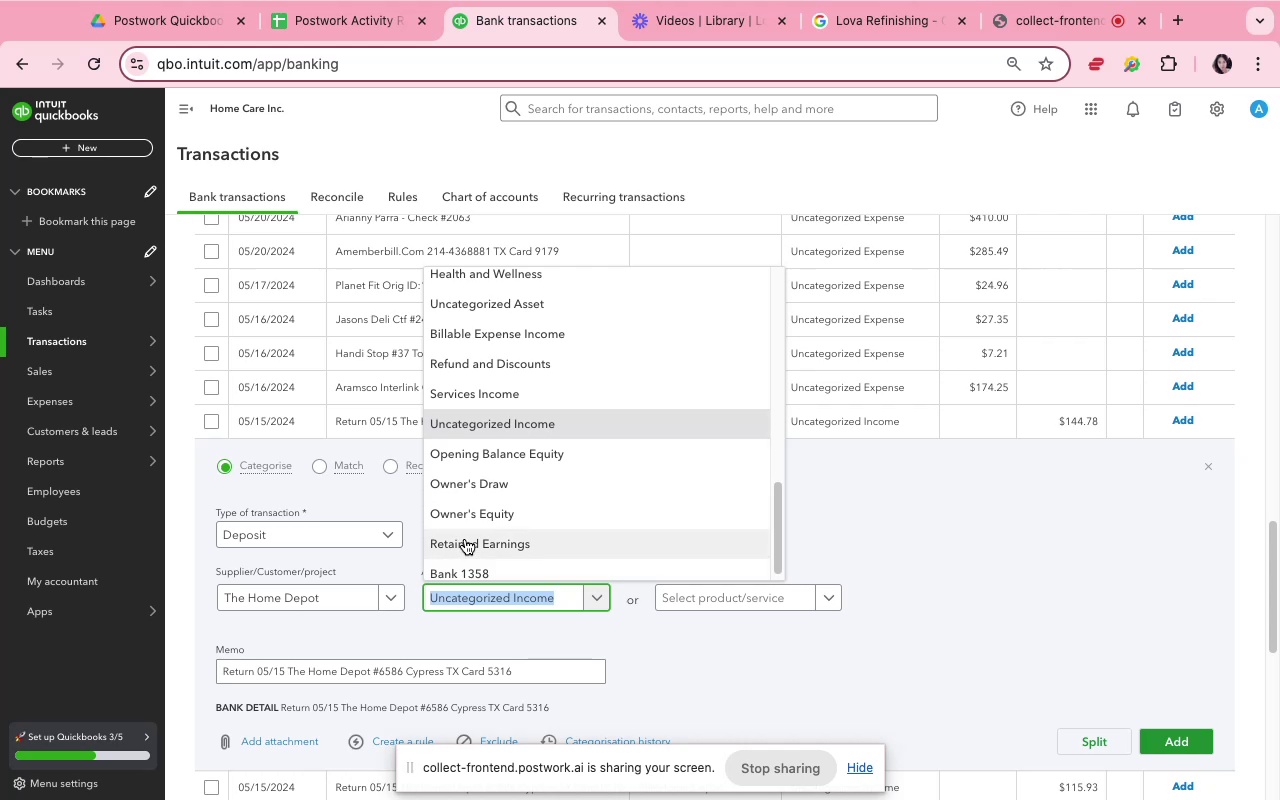 
left_click([556, 365])
 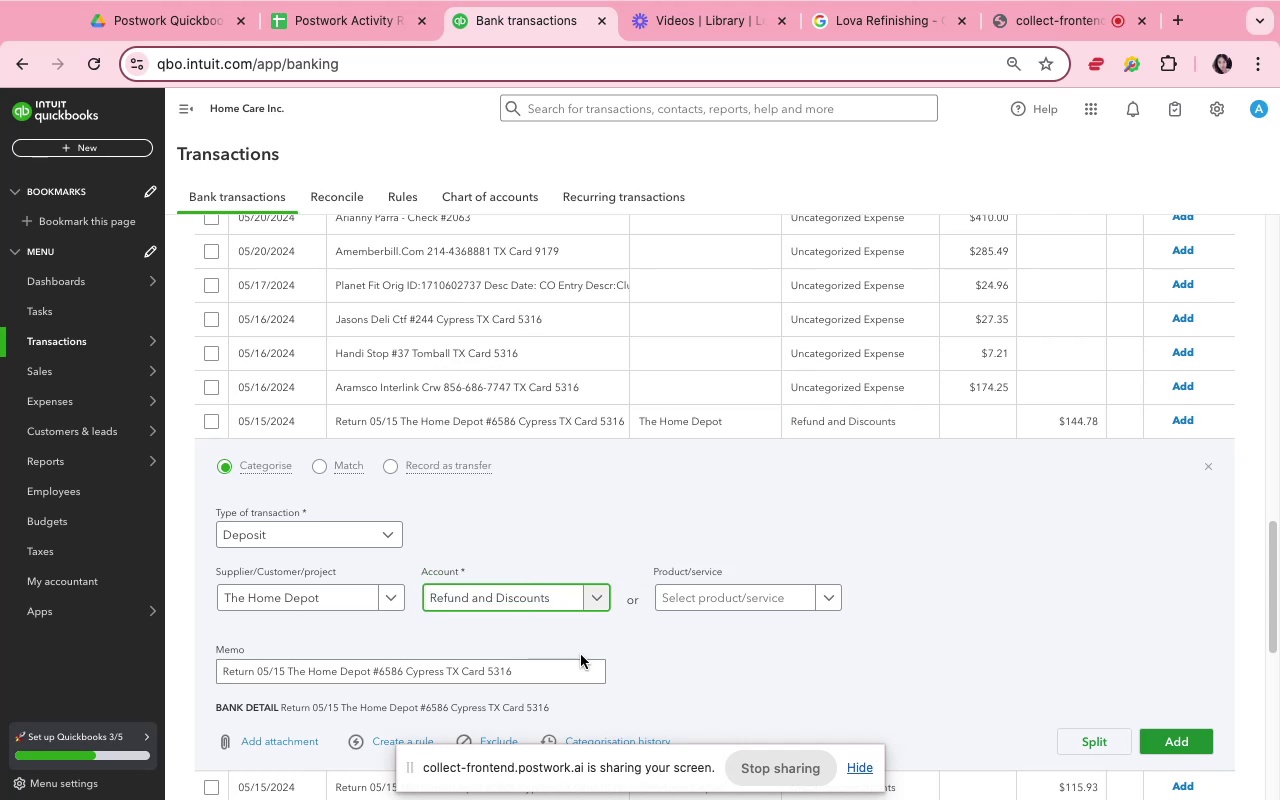 
scroll: coordinate [612, 664], scroll_direction: down, amount: 2.0
 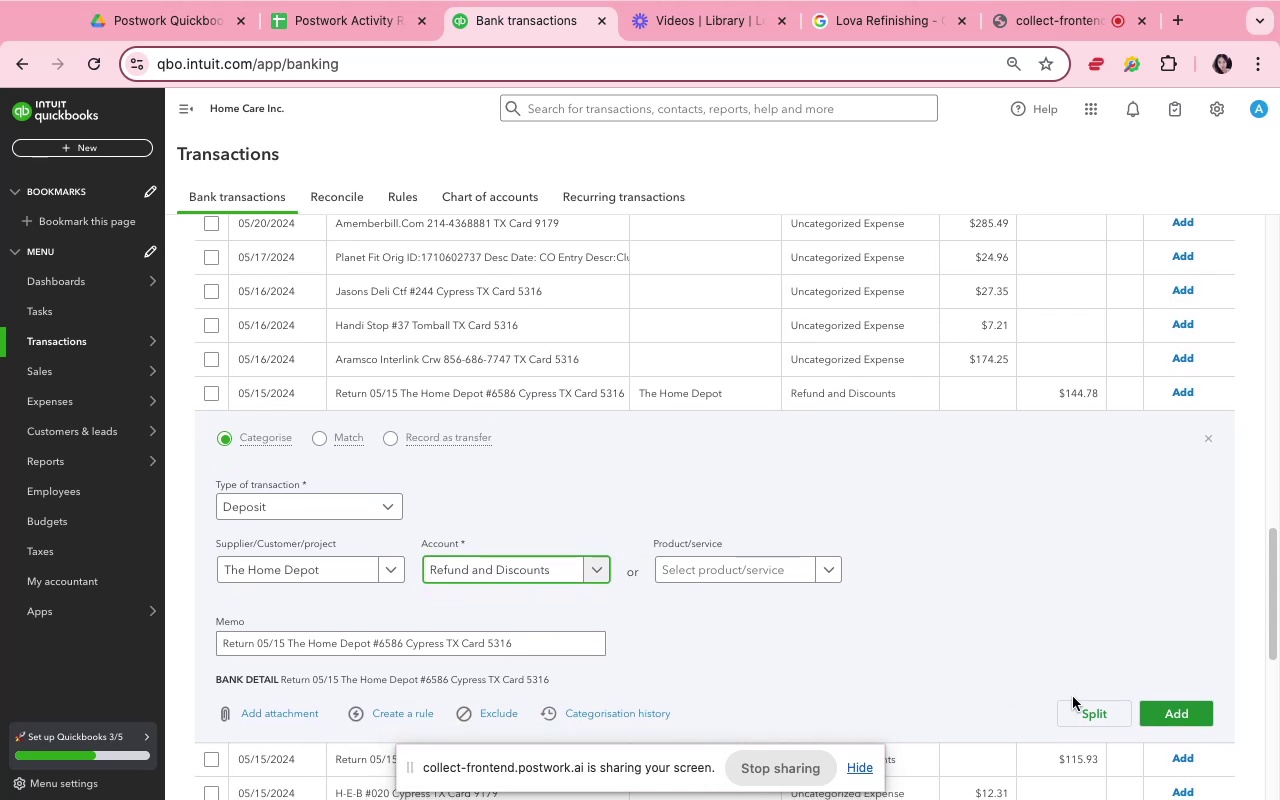 
left_click([1154, 709])
 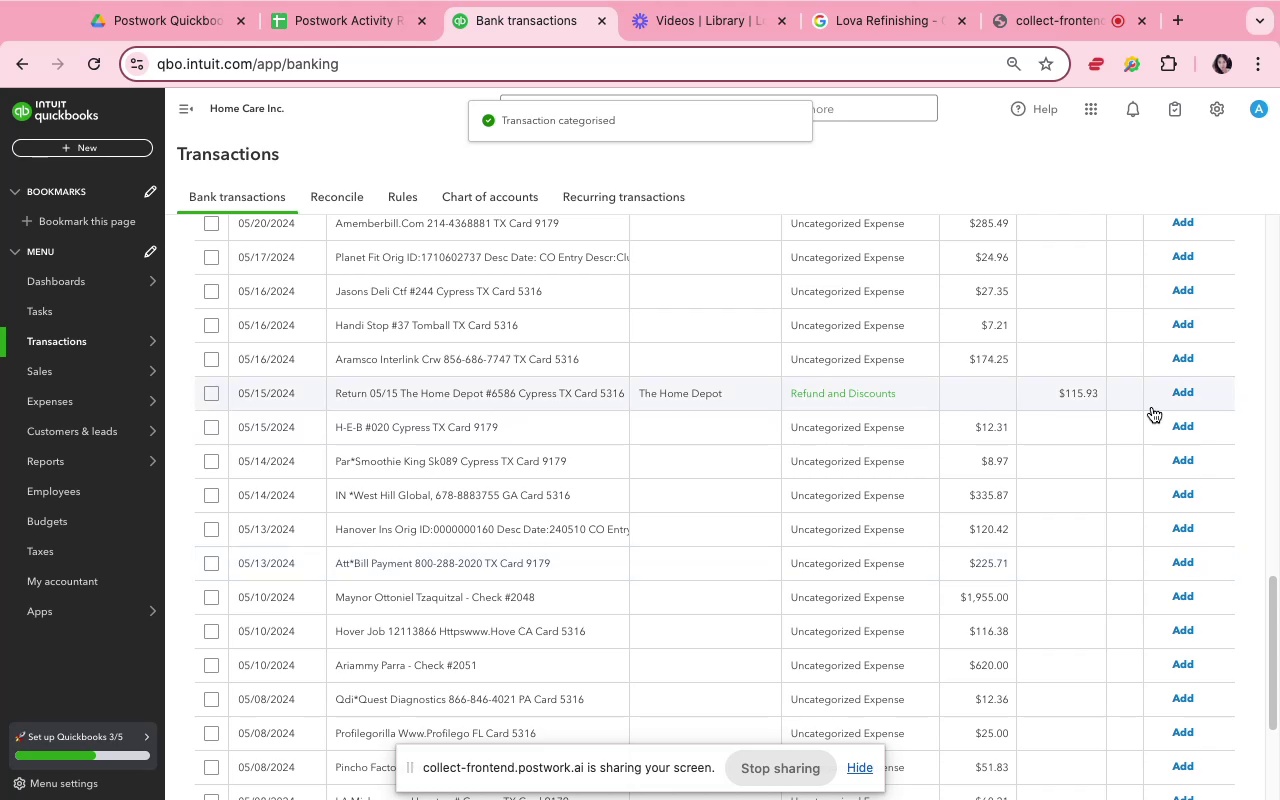 
wait(6.68)
 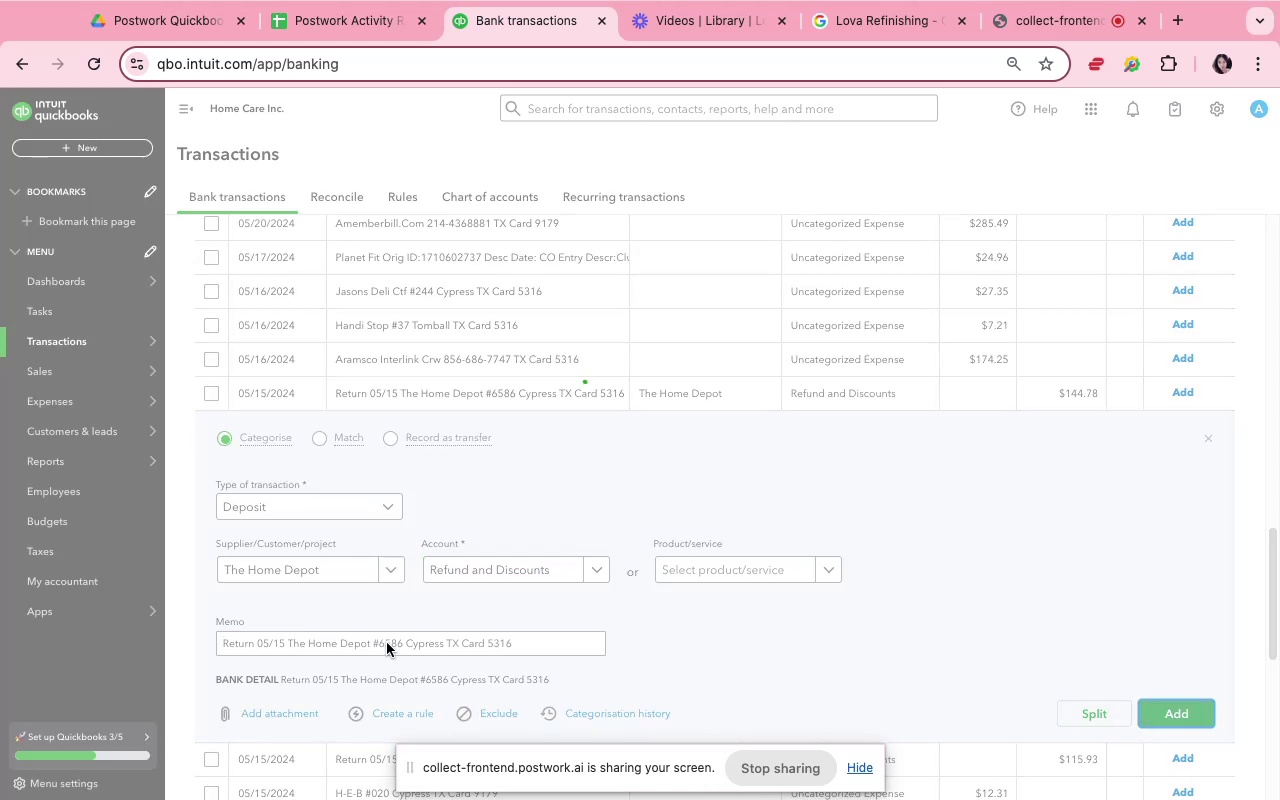 
left_click([1005, 395])
 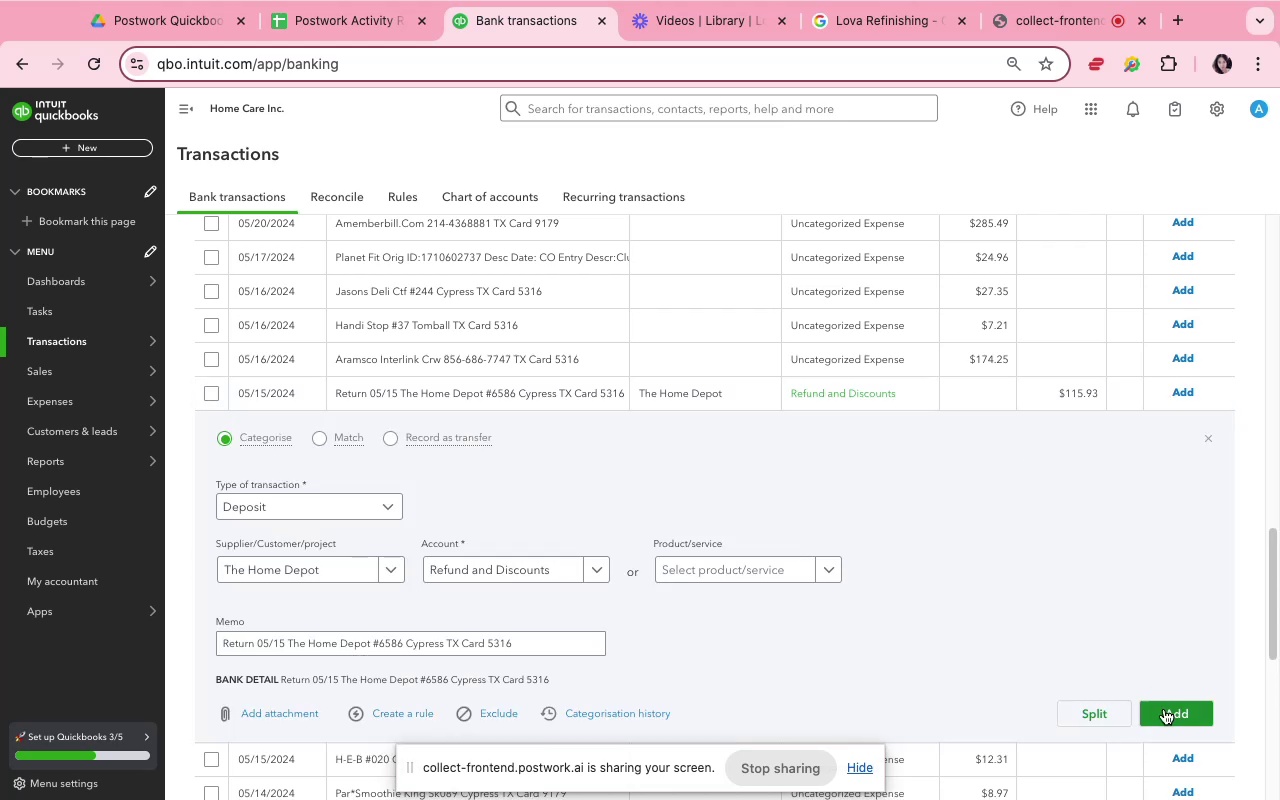 